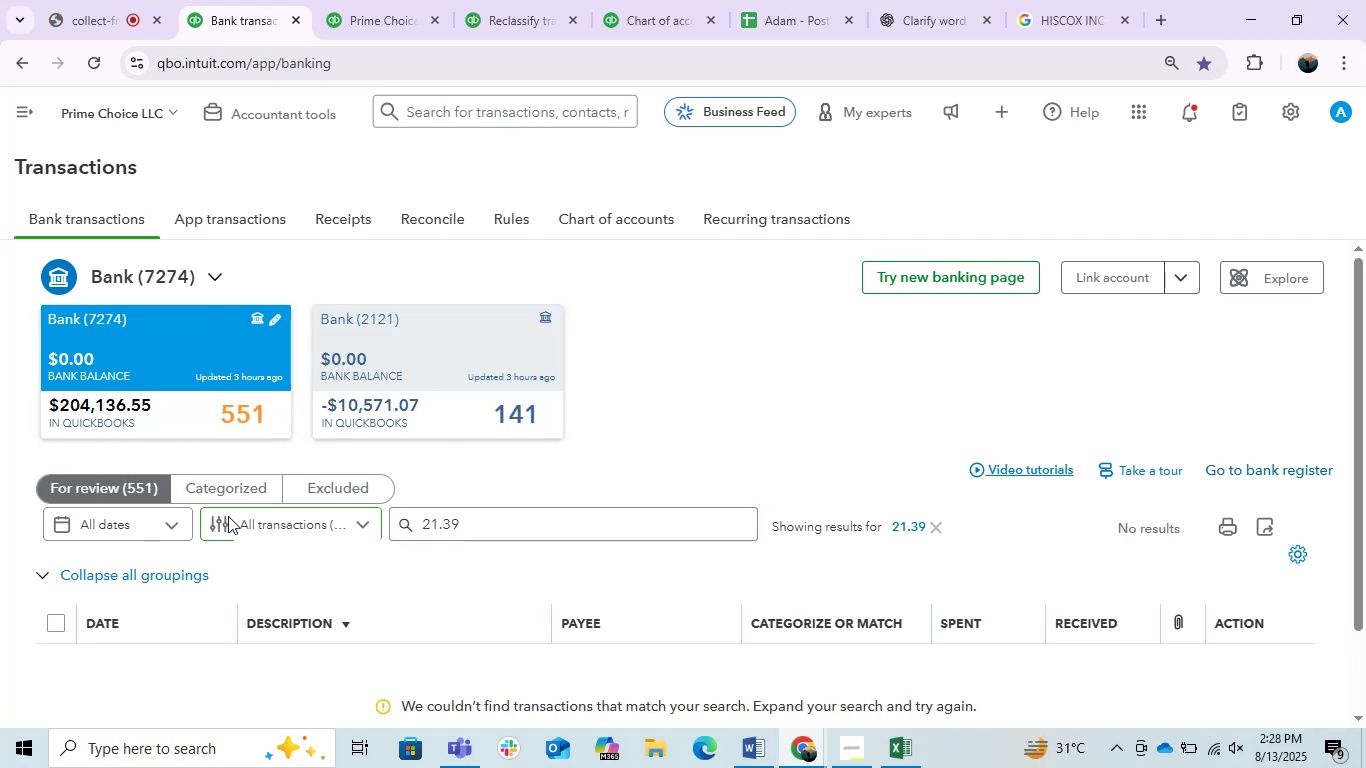 
left_click_drag(start_coordinate=[238, 501], to_coordinate=[243, 498])
 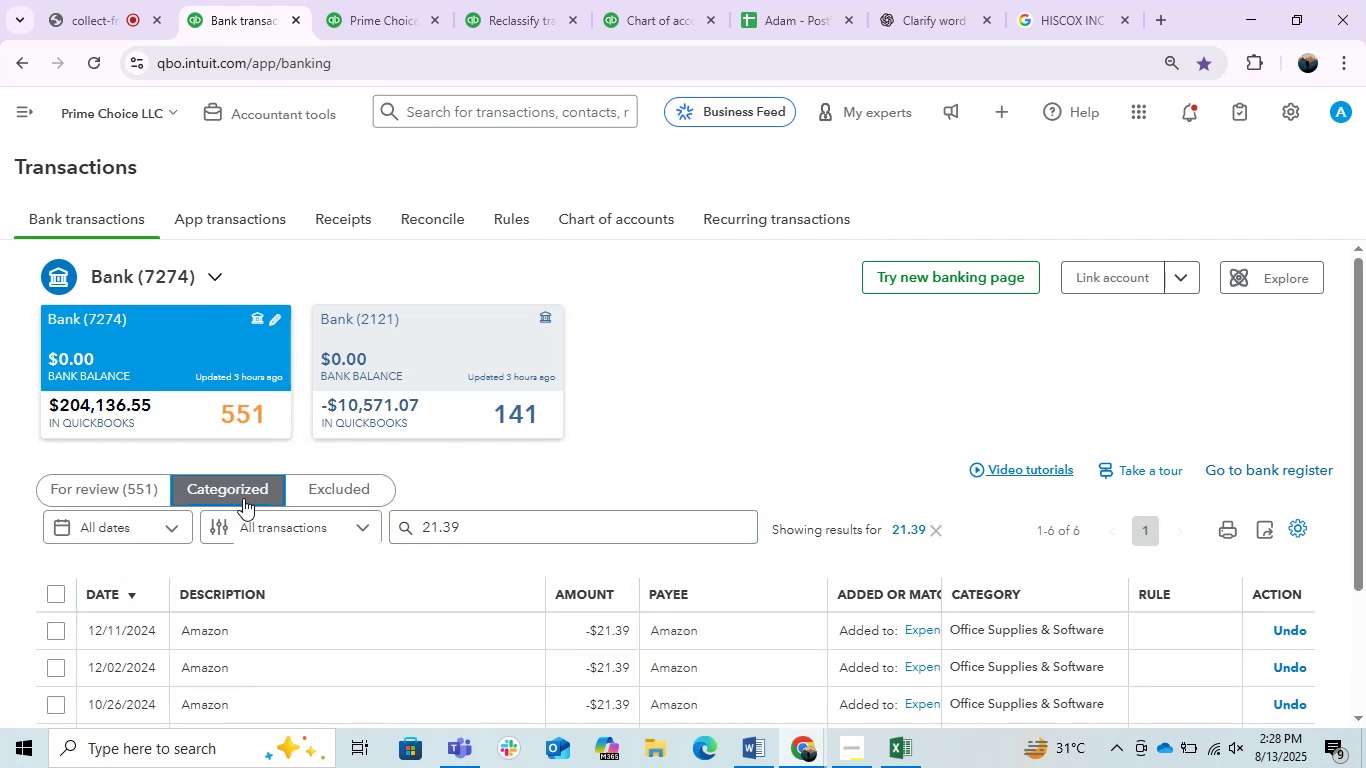 
scroll: coordinate [243, 498], scroll_direction: down, amount: 1.0
 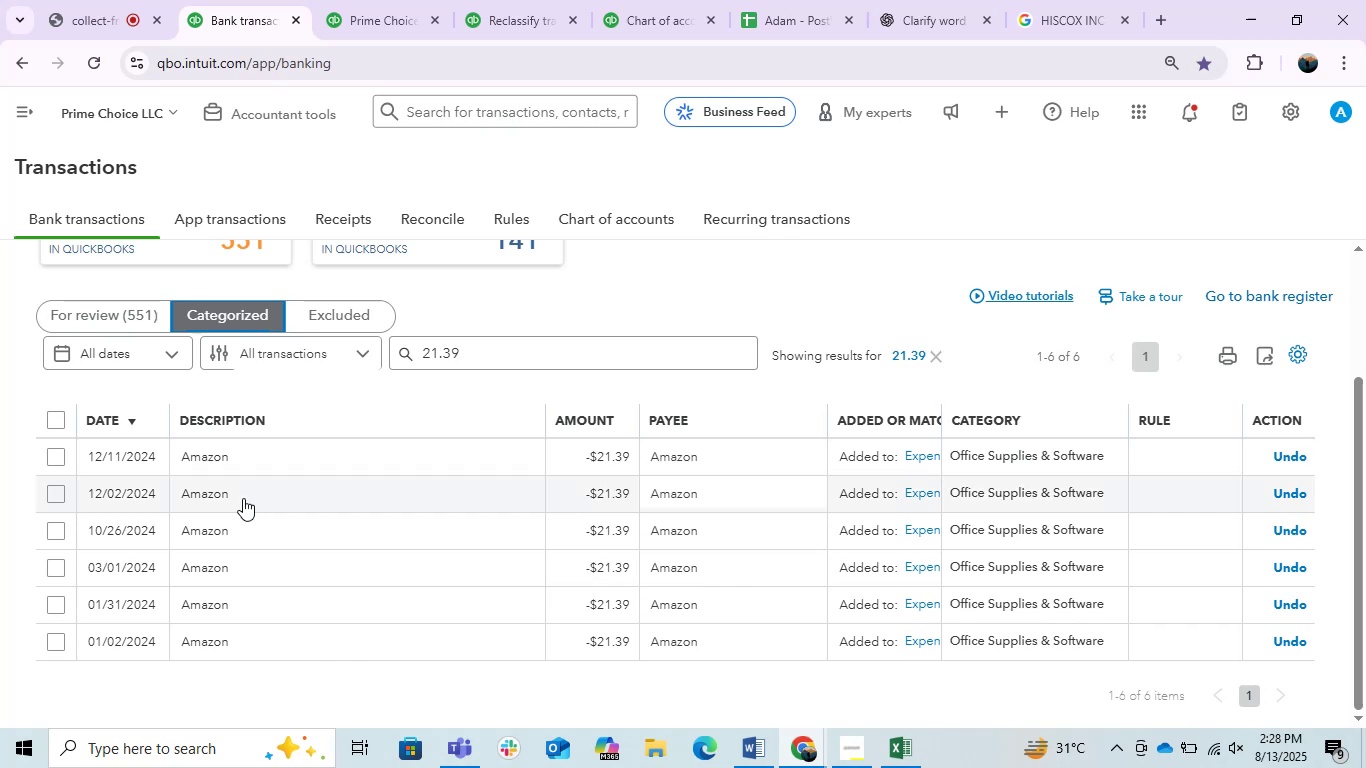 
scroll: coordinate [244, 513], scroll_direction: up, amount: 1.0
 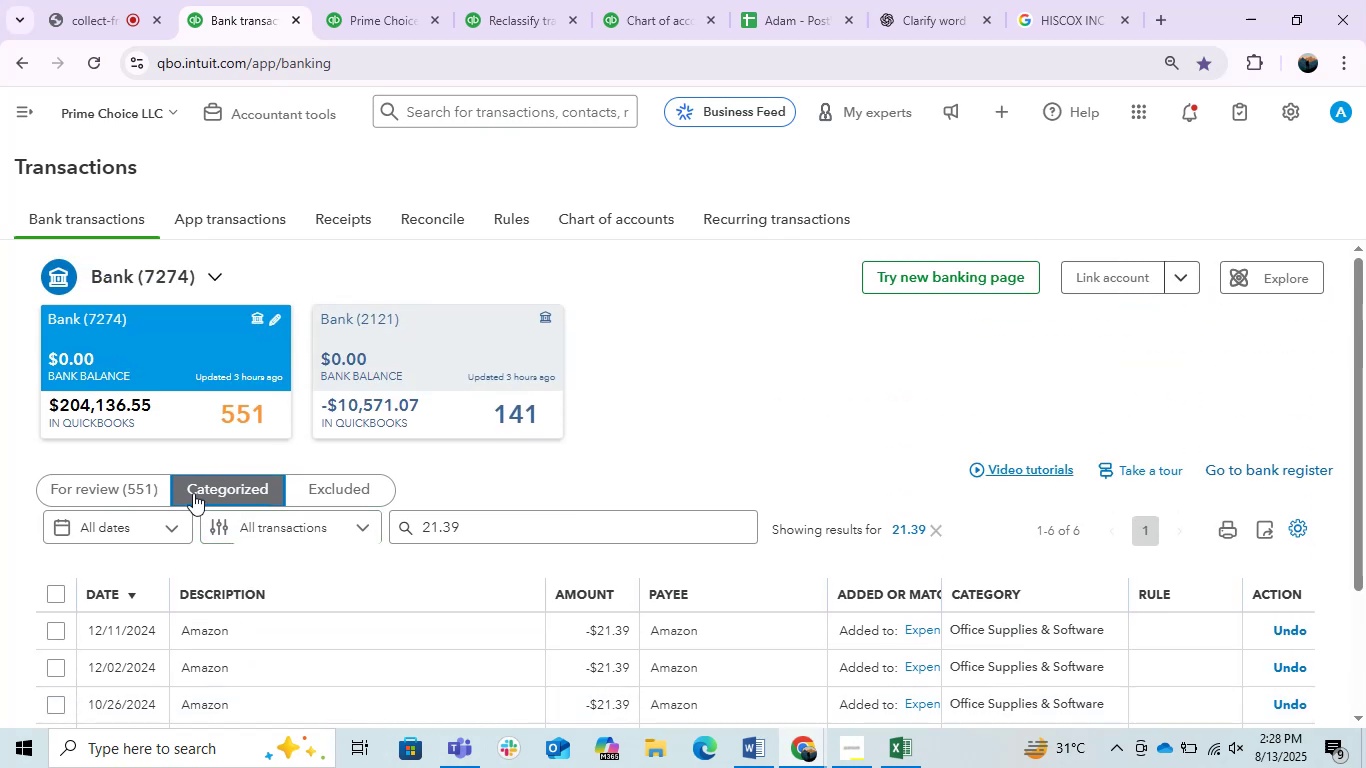 
left_click([130, 490])
 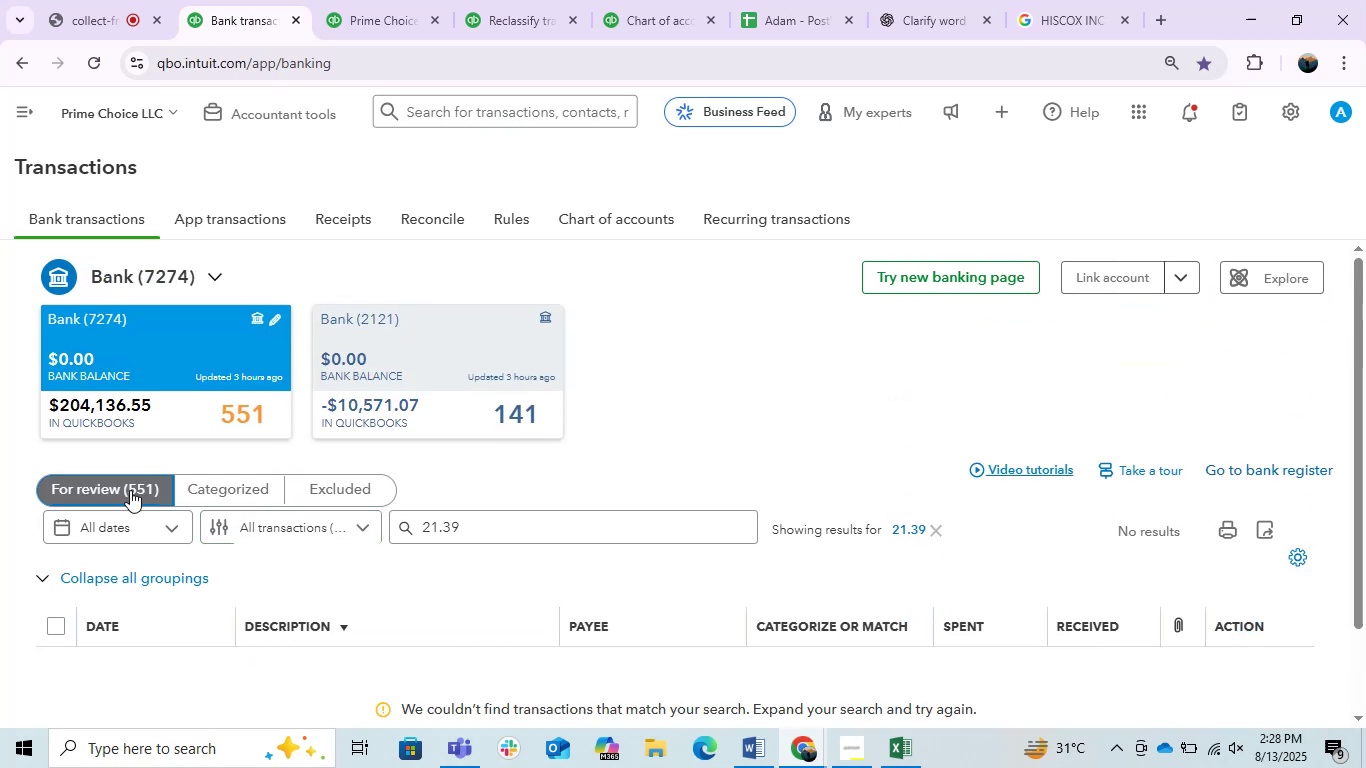 
left_click([239, 495])
 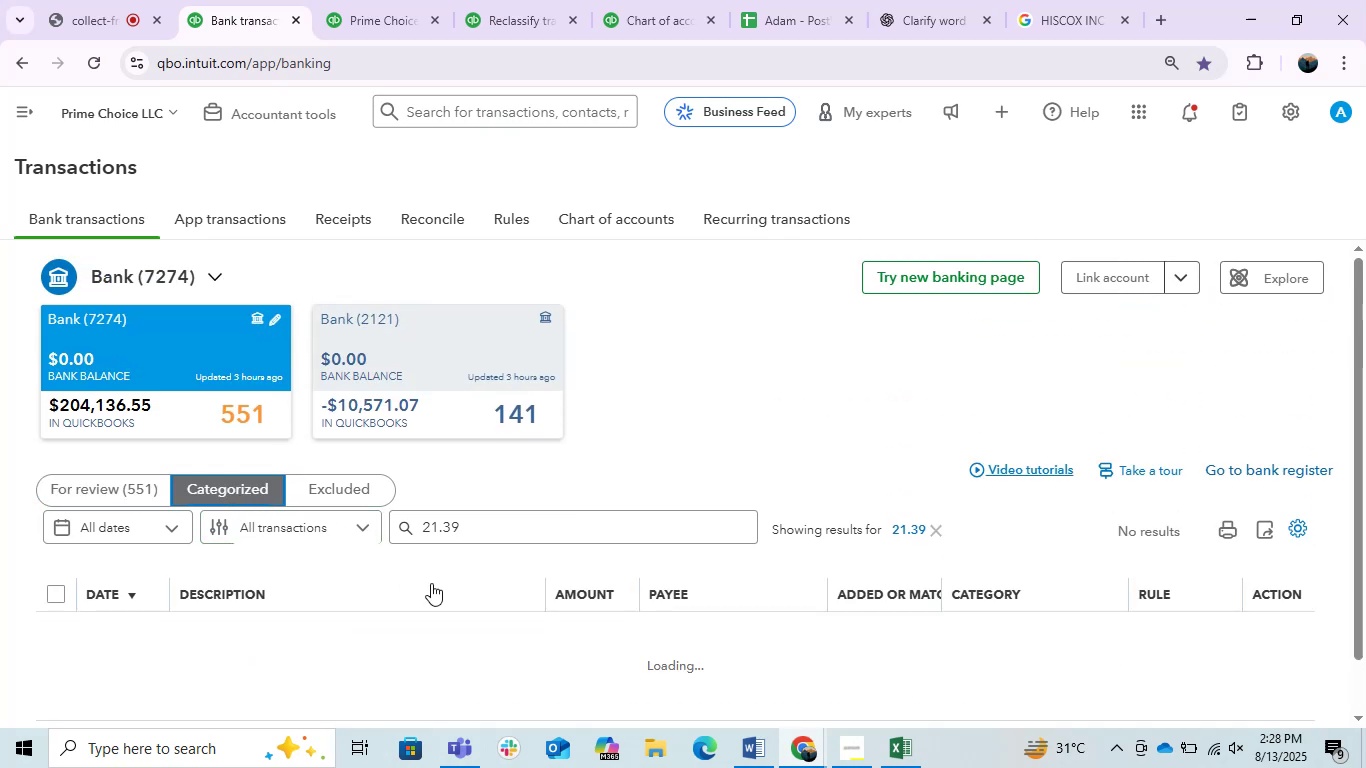 
scroll: coordinate [431, 583], scroll_direction: down, amount: 1.0
 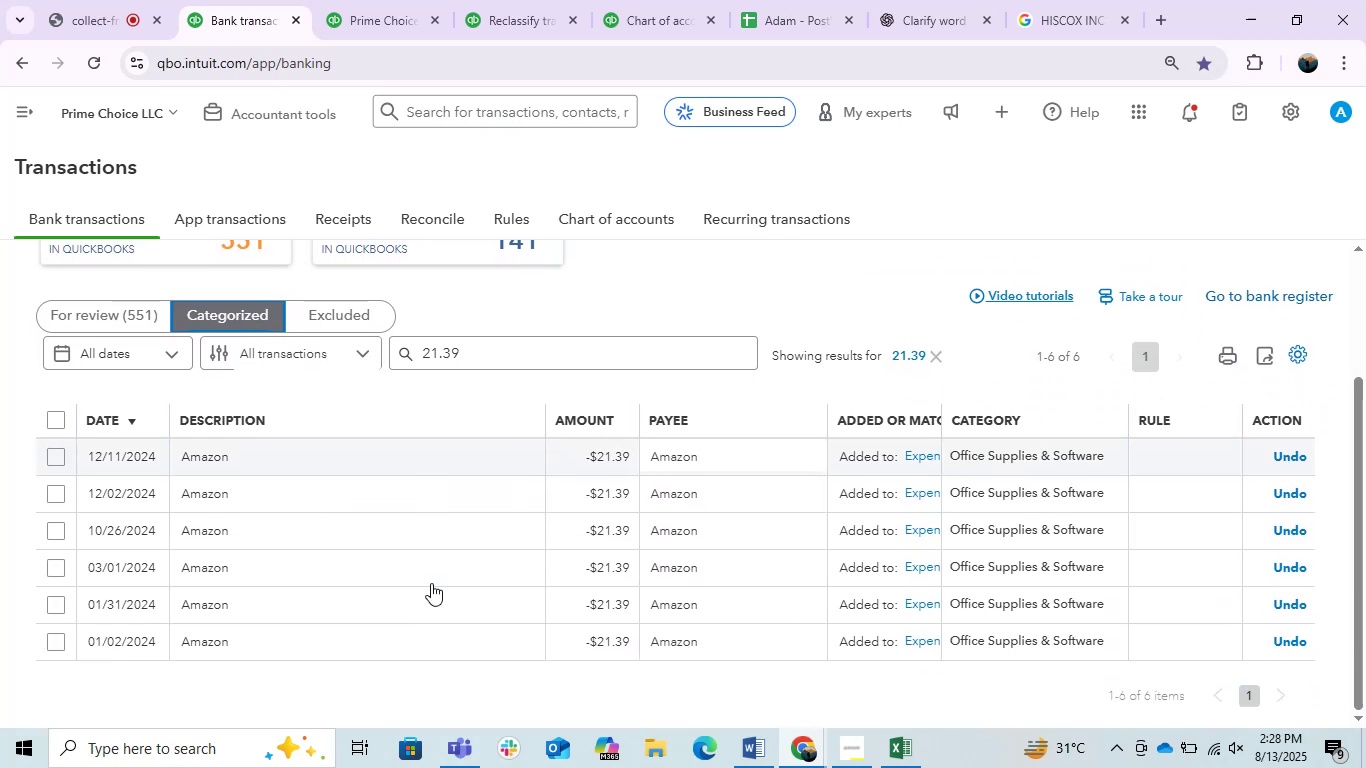 
scroll: coordinate [431, 583], scroll_direction: up, amount: 1.0
 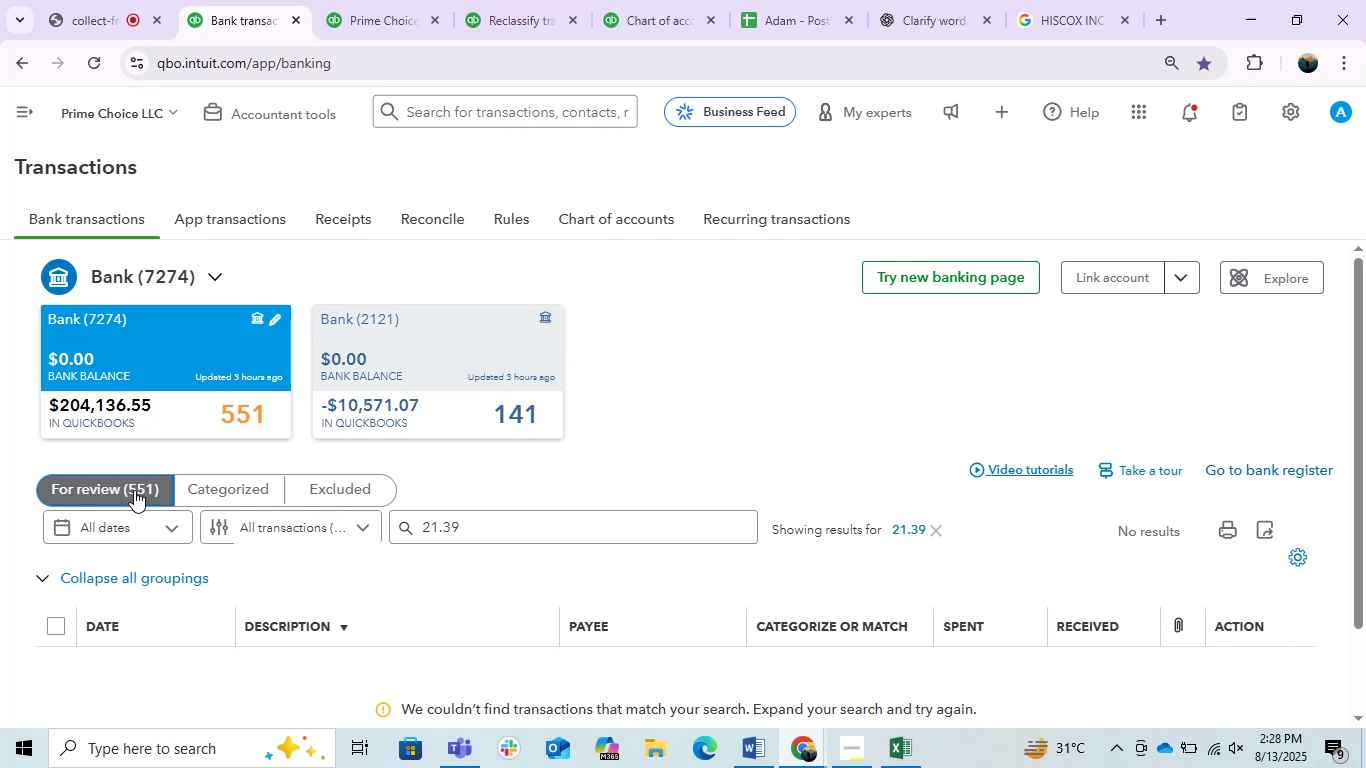 
wait(13.4)
 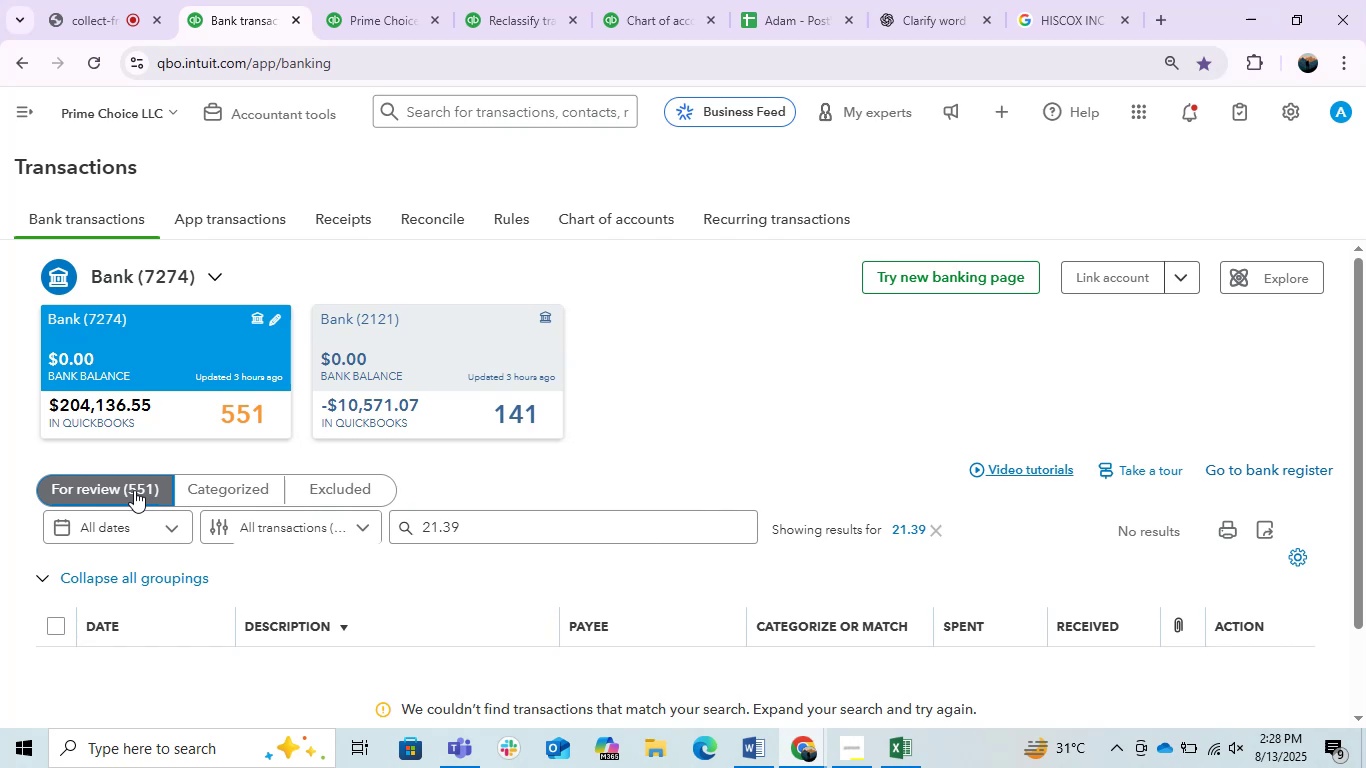 
left_click([930, 529])
 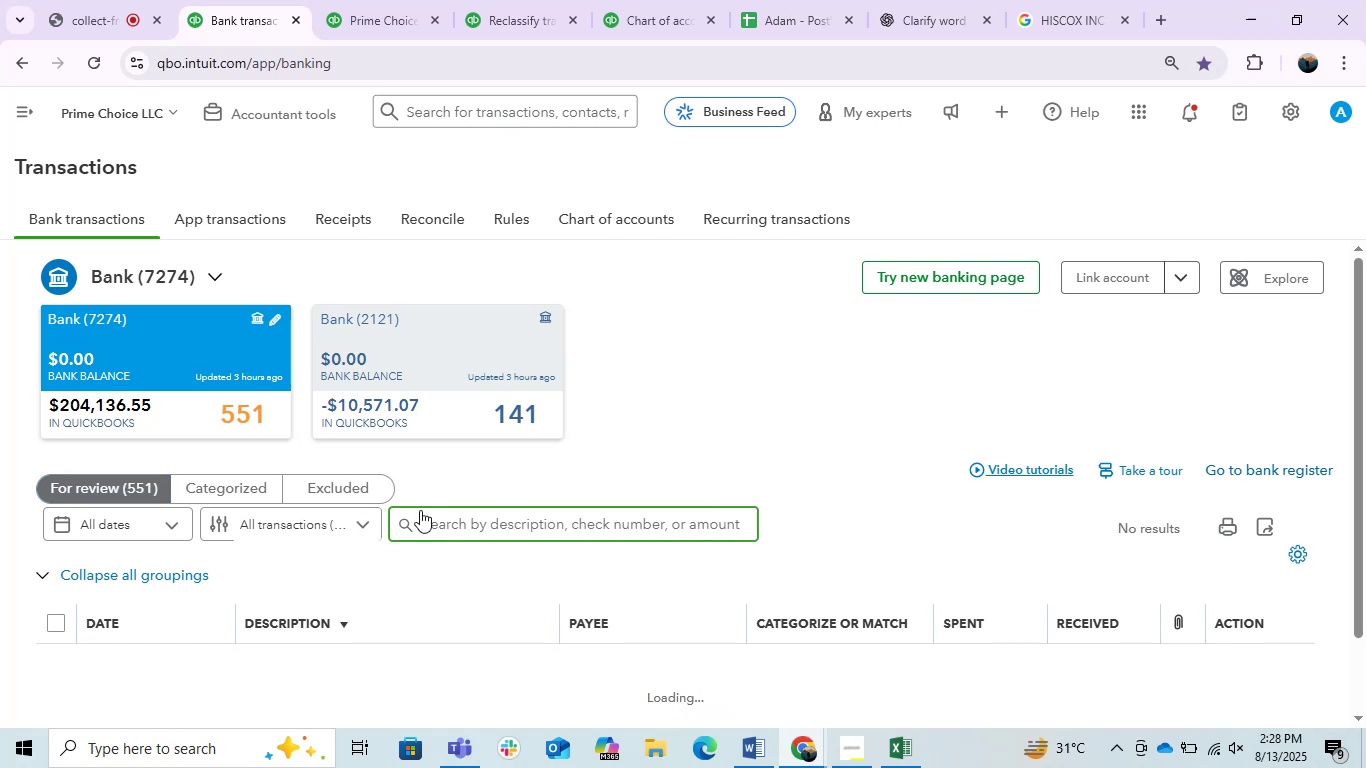 
scroll: coordinate [461, 462], scroll_direction: down, amount: 6.0
 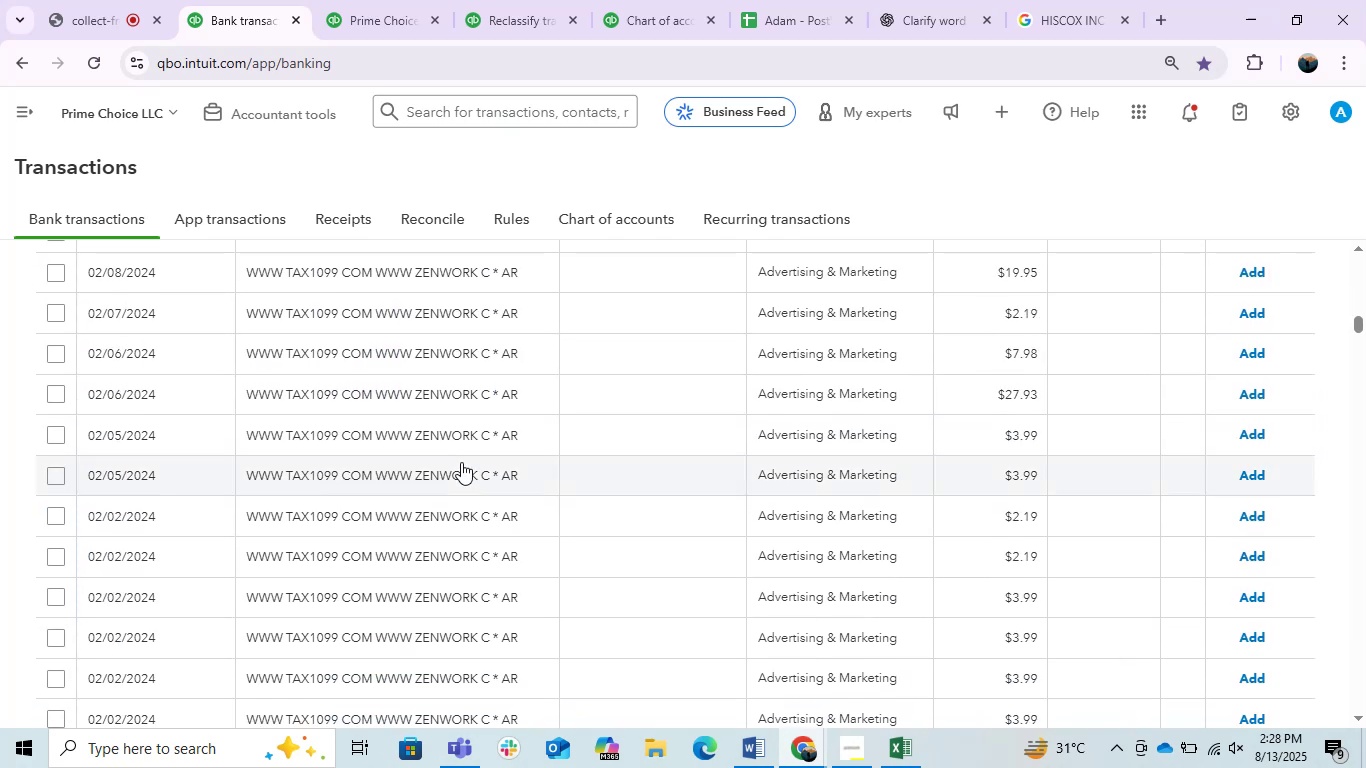 
scroll: coordinate [461, 460], scroll_direction: up, amount: 8.0
 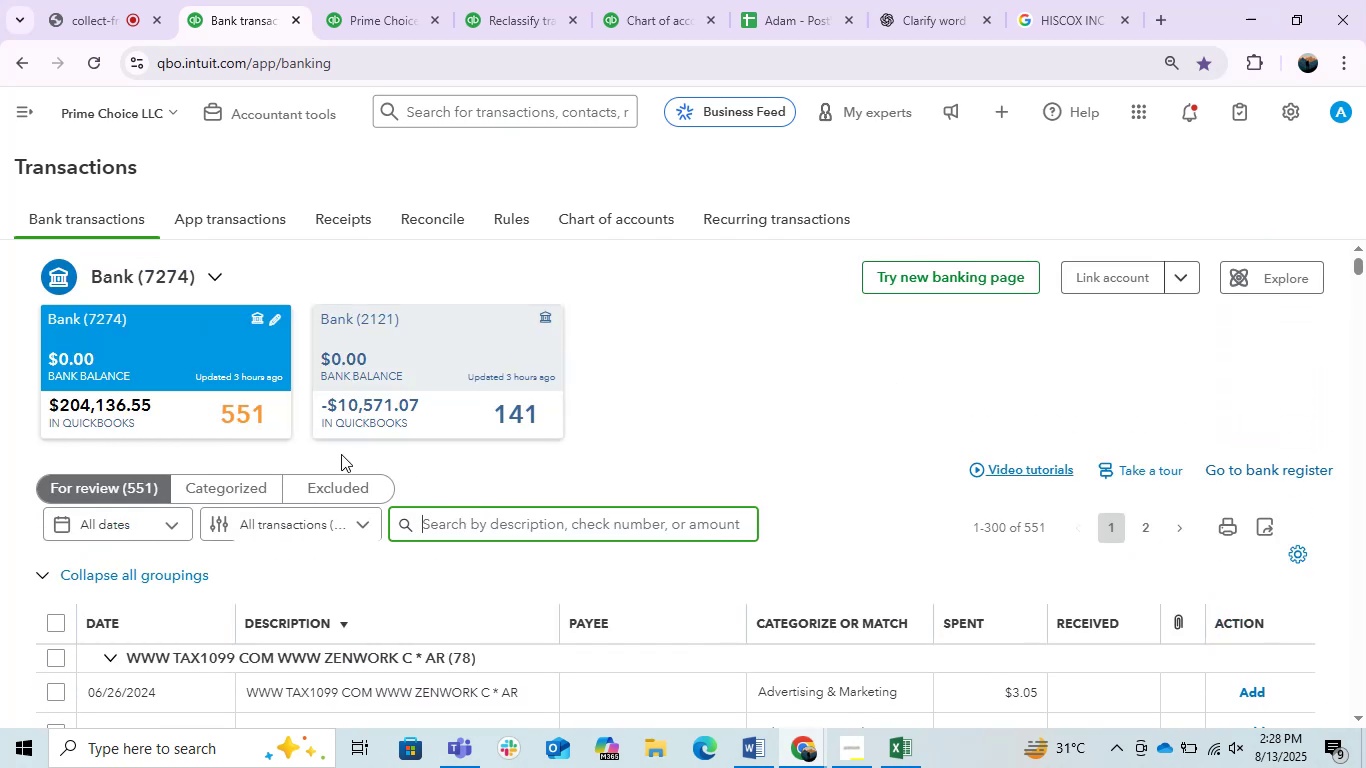 
scroll: coordinate [322, 455], scroll_direction: down, amount: 1.0
 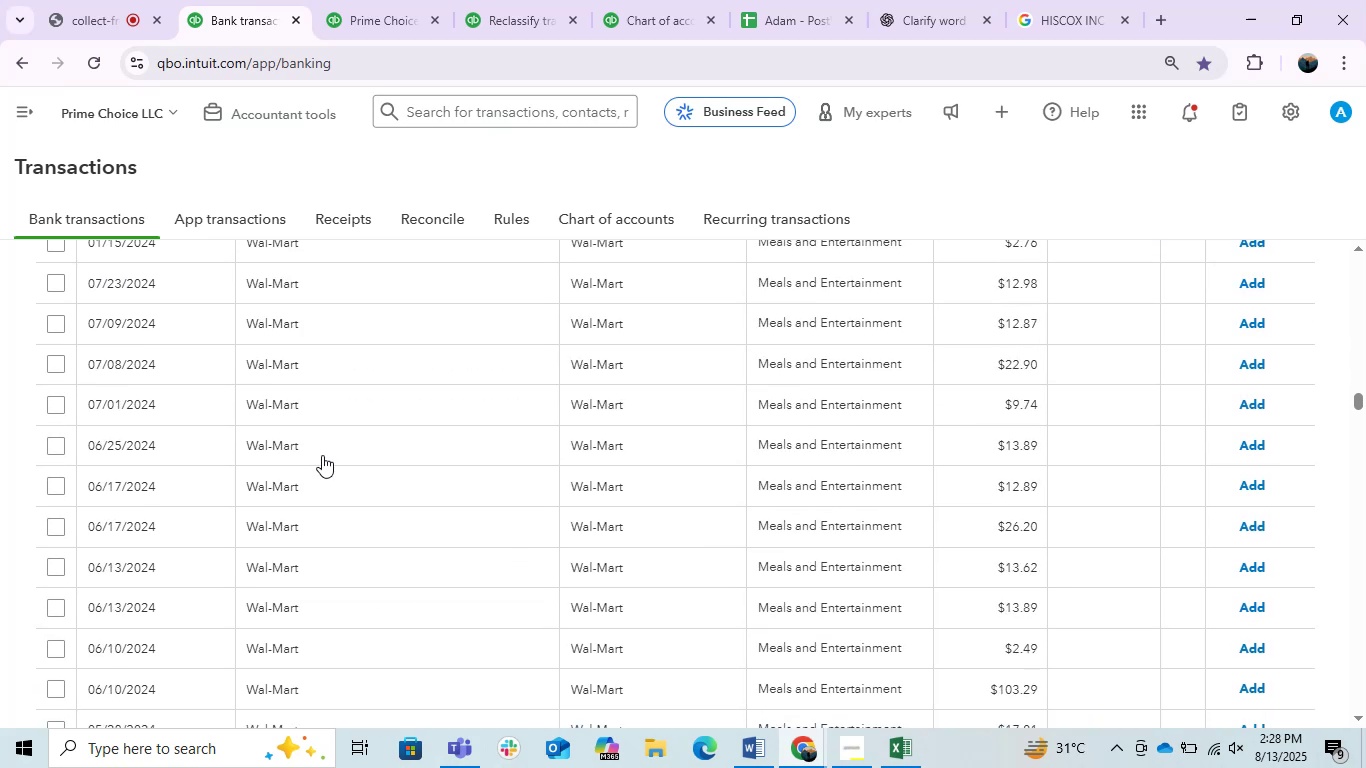 
scroll: coordinate [322, 455], scroll_direction: up, amount: 11.0
 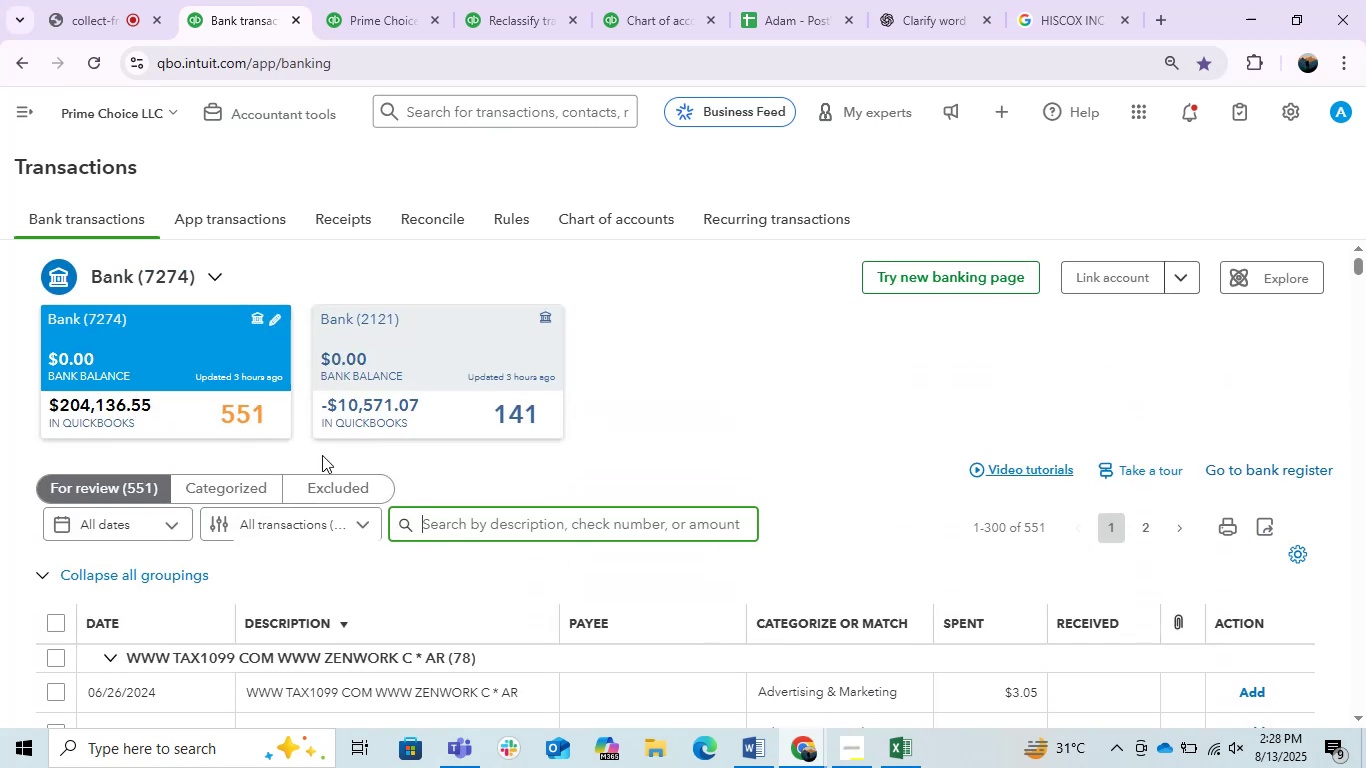 
scroll: coordinate [322, 455], scroll_direction: down, amount: 1.0
 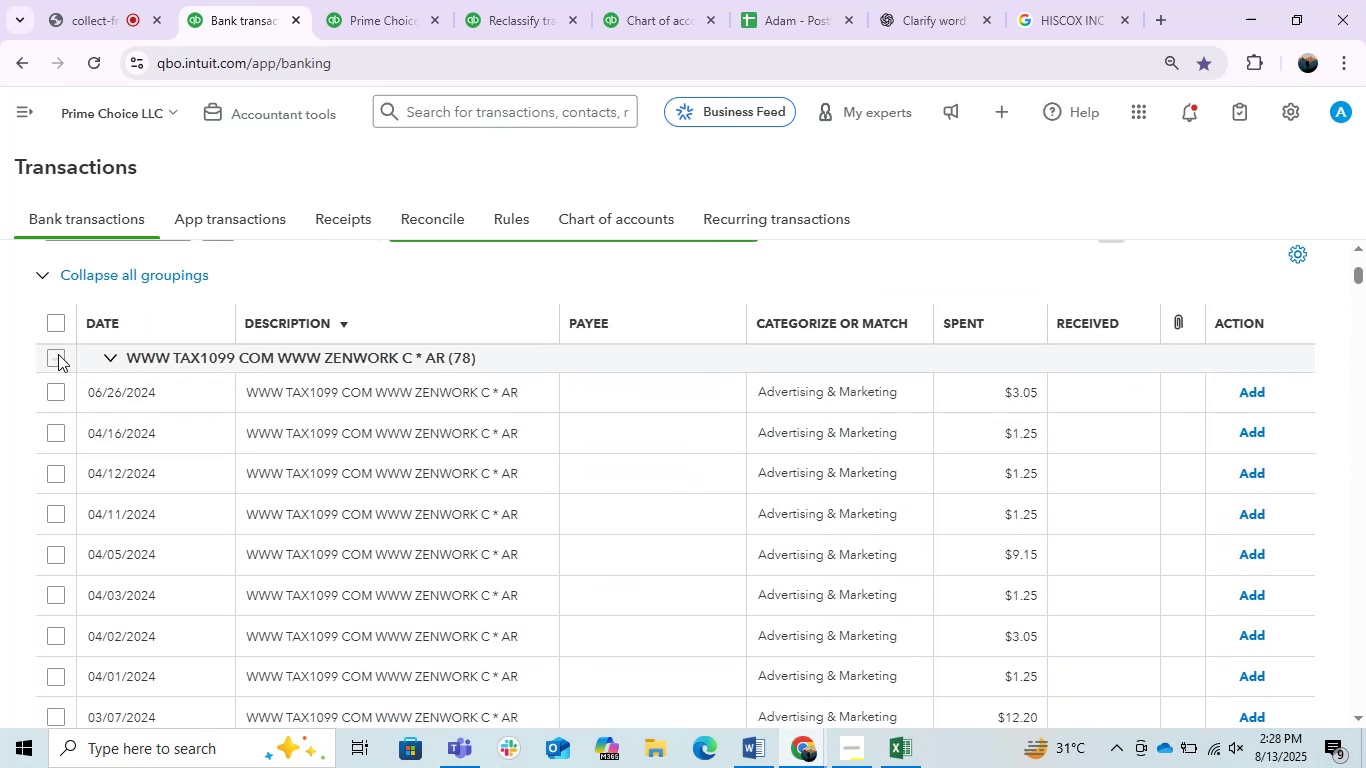 
left_click([58, 354])
 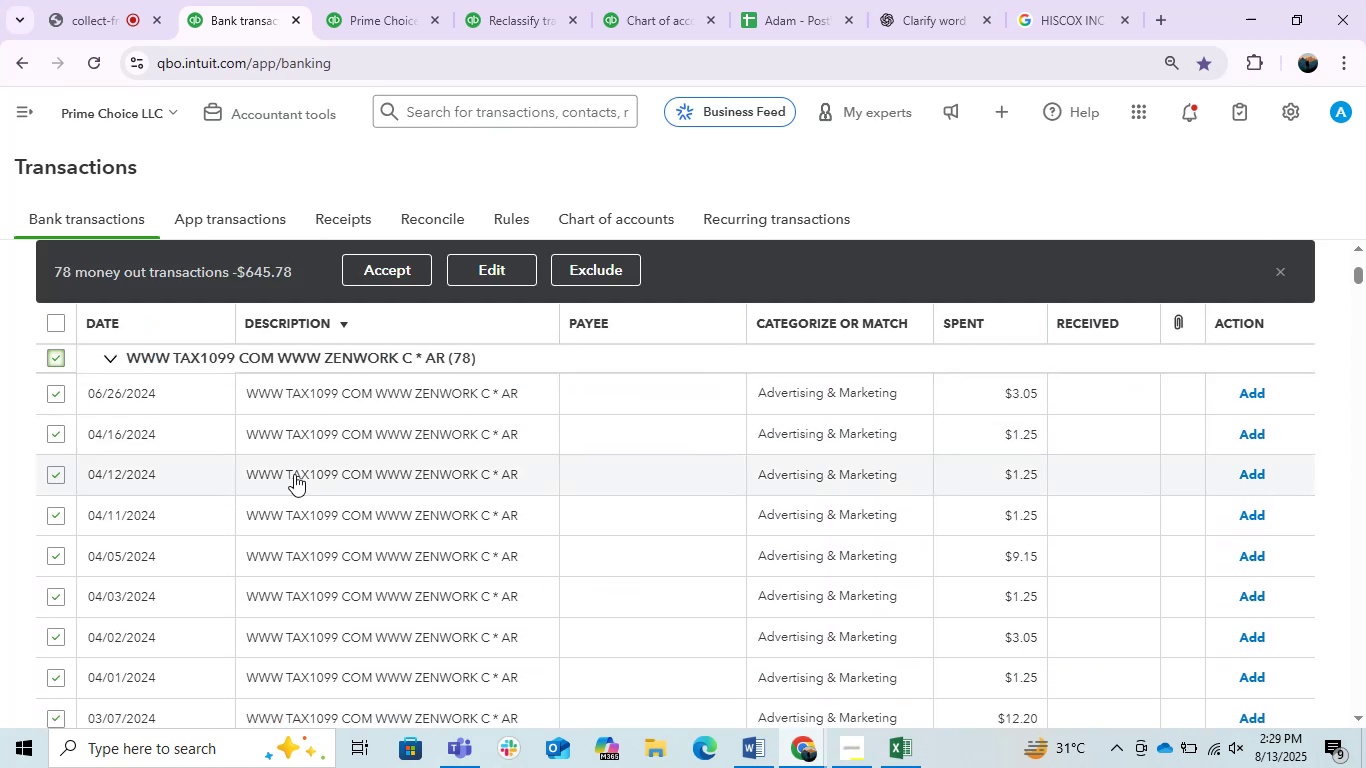 
scroll: coordinate [294, 474], scroll_direction: down, amount: 5.0
 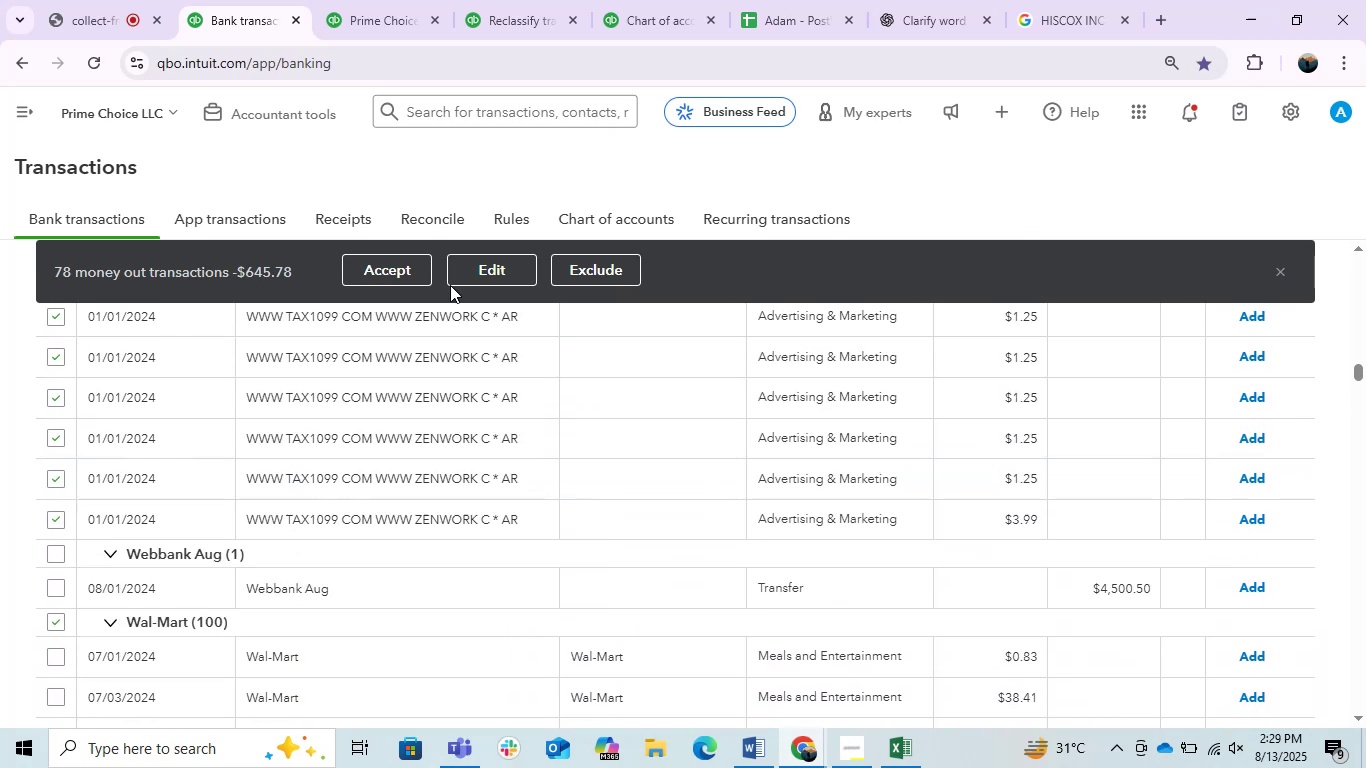 
left_click([472, 268])
 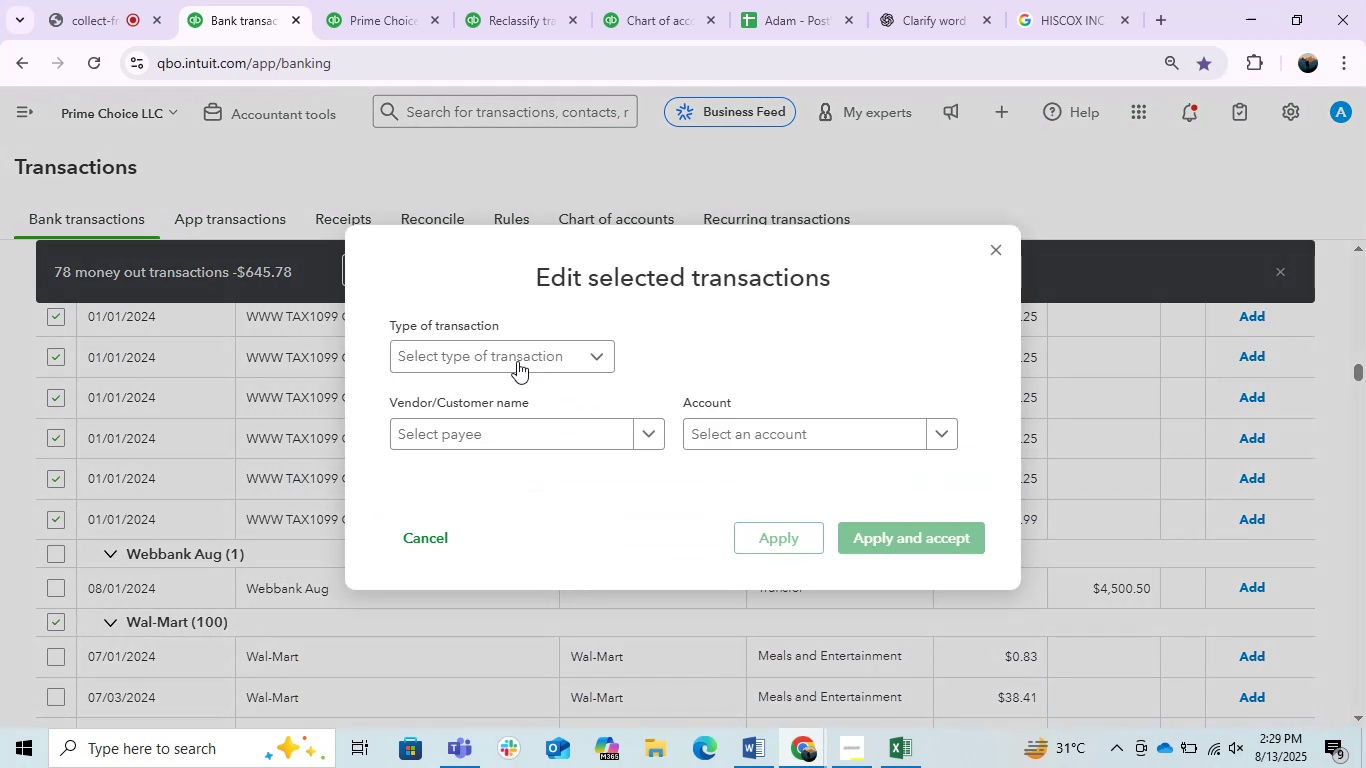 
left_click([511, 442])
 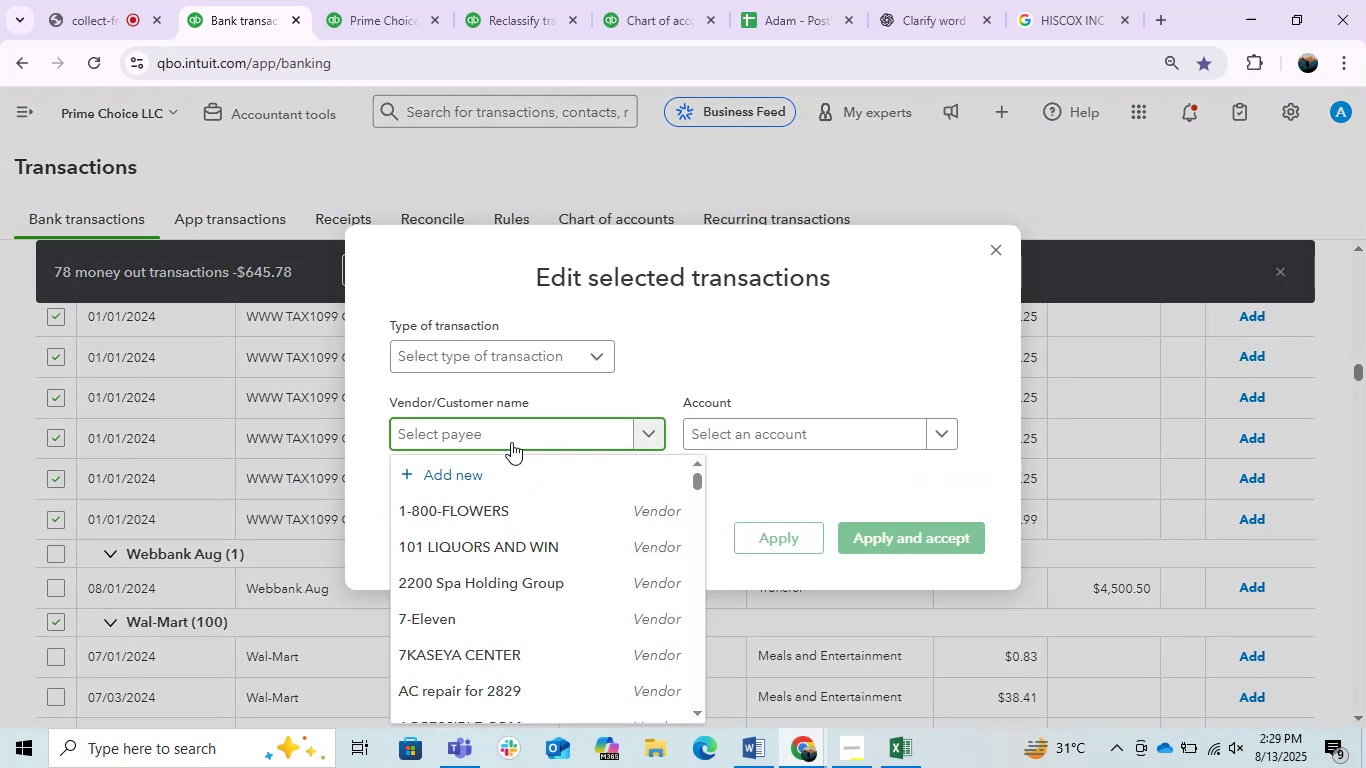 
type(TAX)
 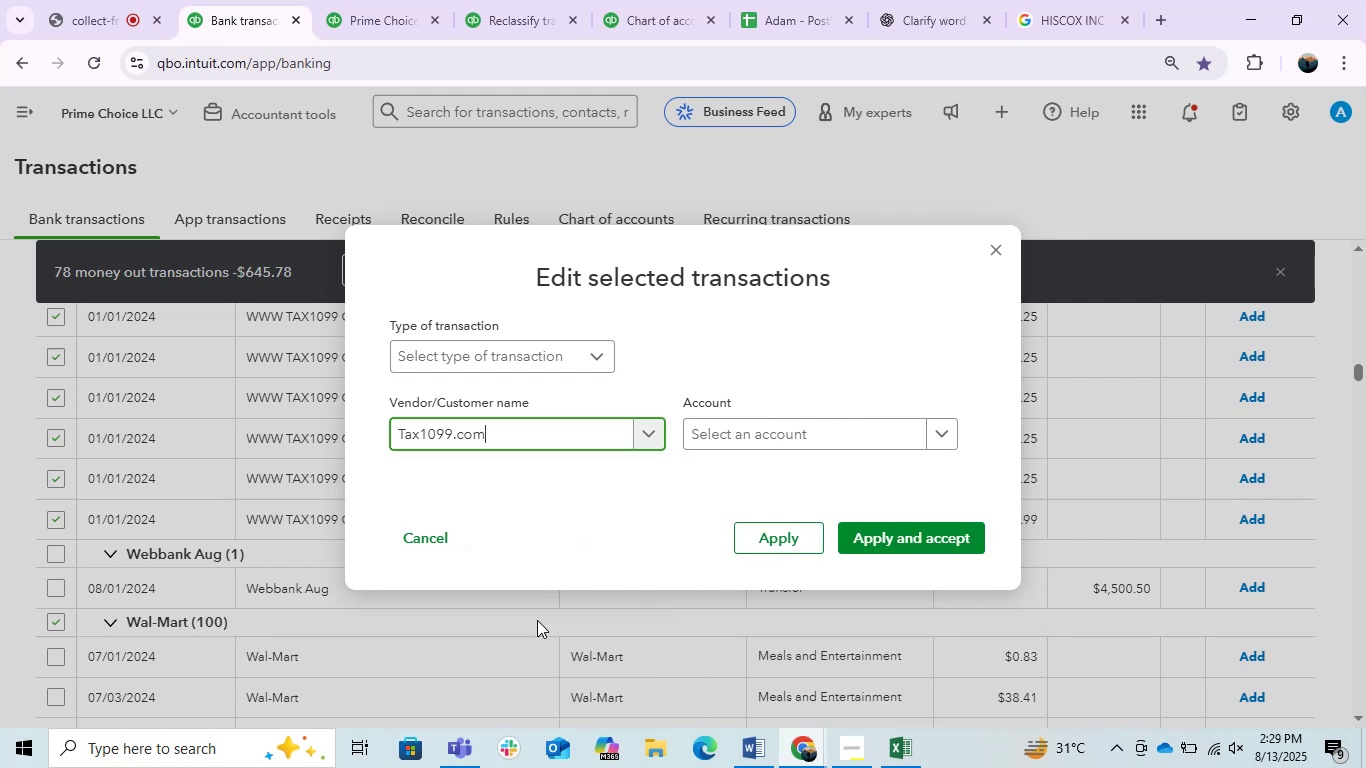 
wait(6.42)
 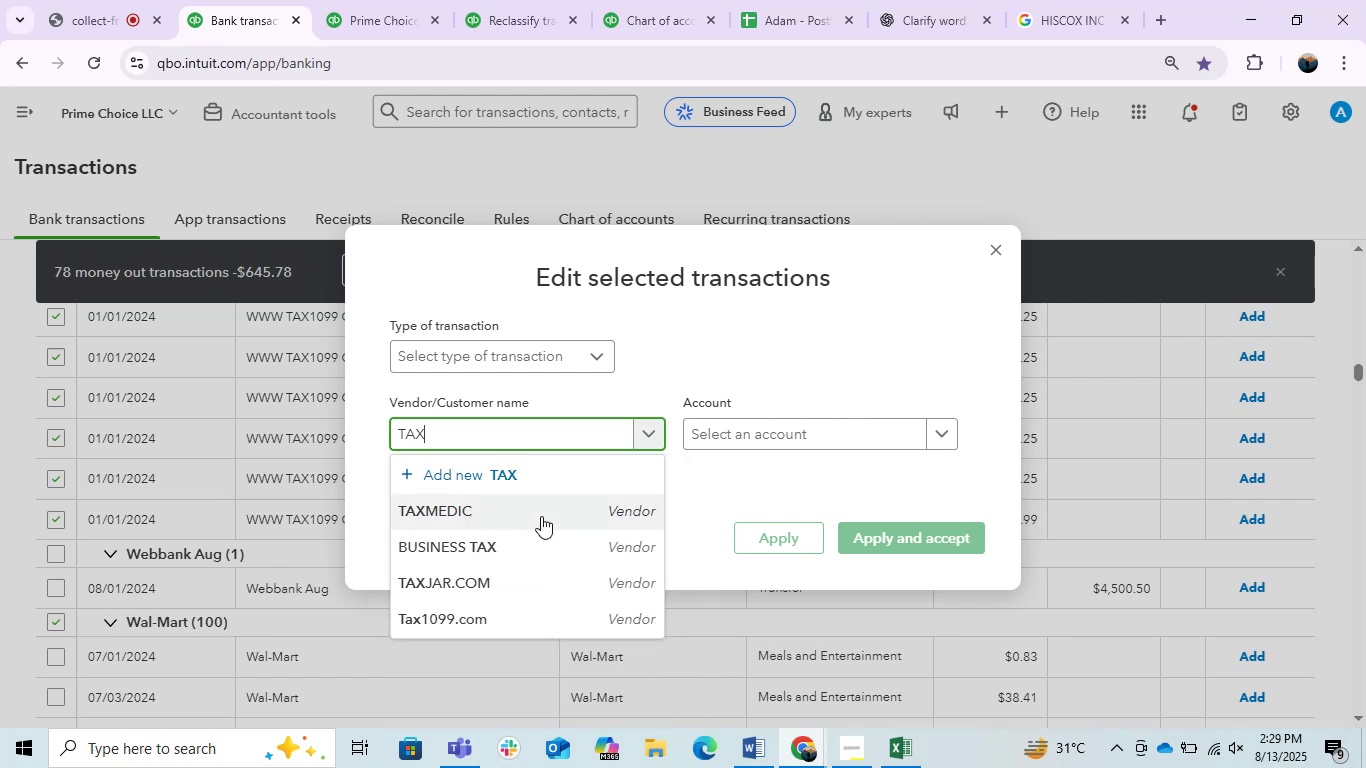 
left_click([777, 420])
 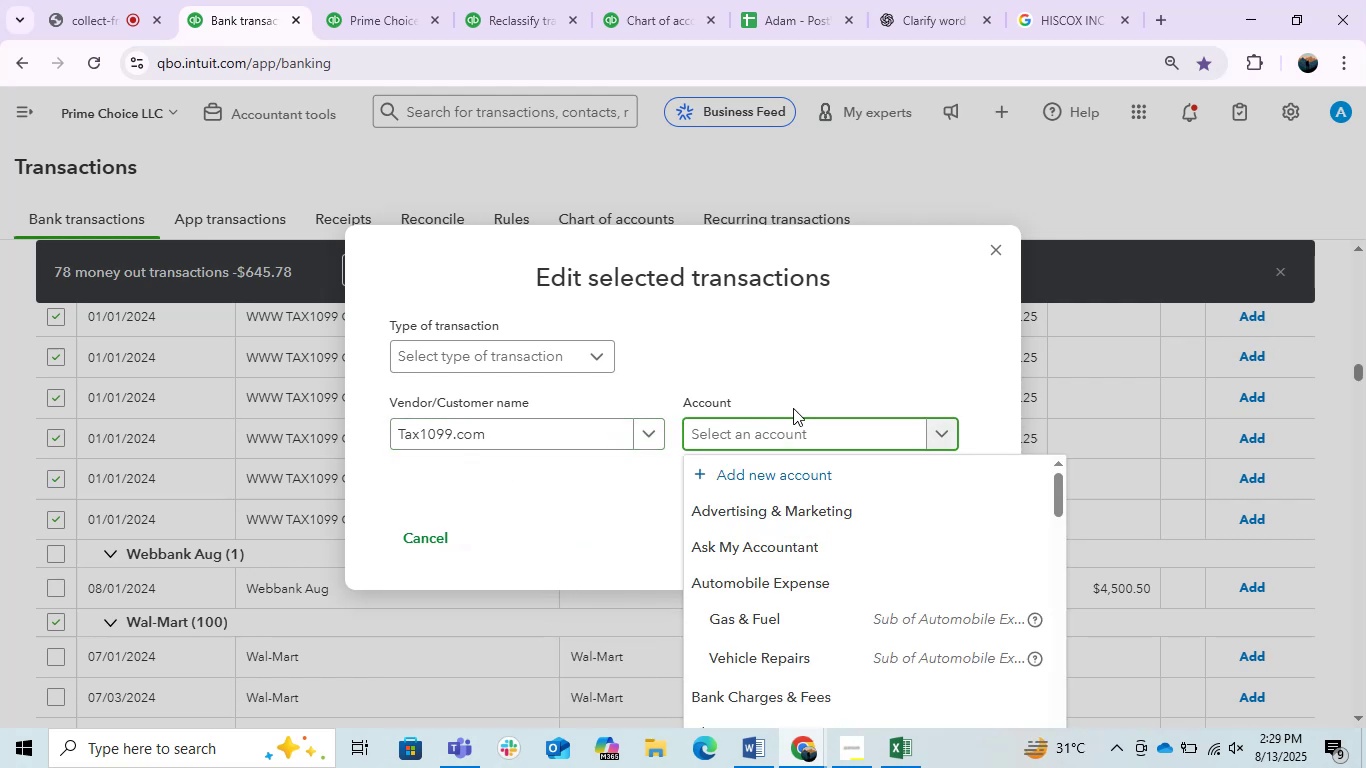 
type(TAXE)
 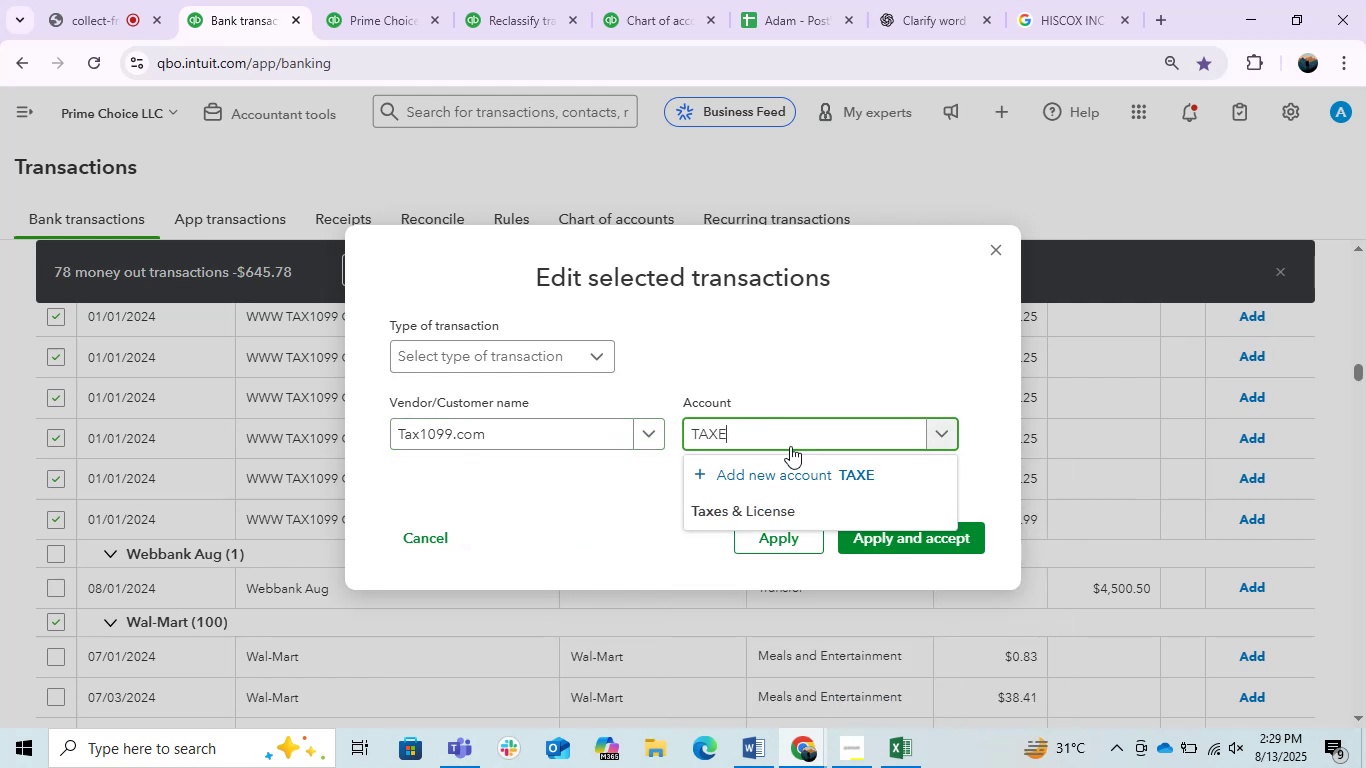 
left_click([793, 494])
 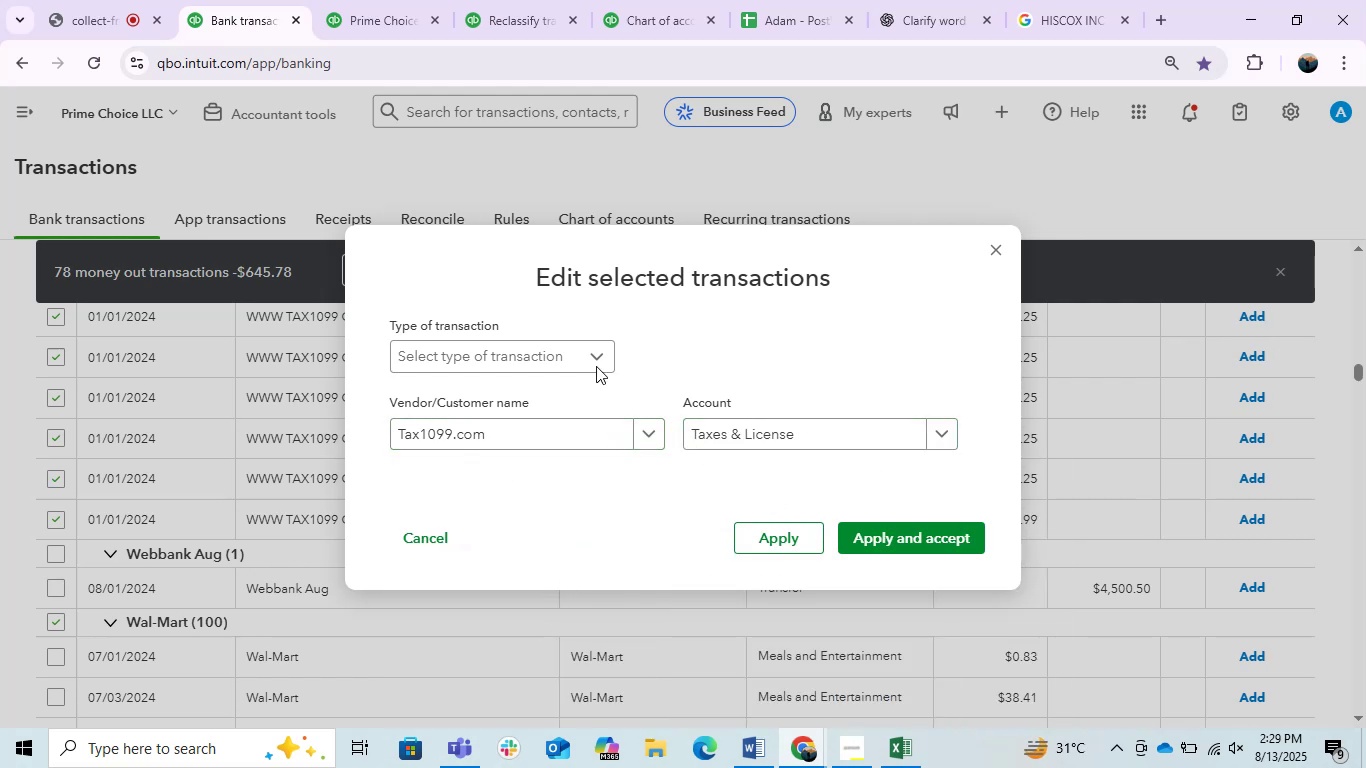 
left_click([544, 352])
 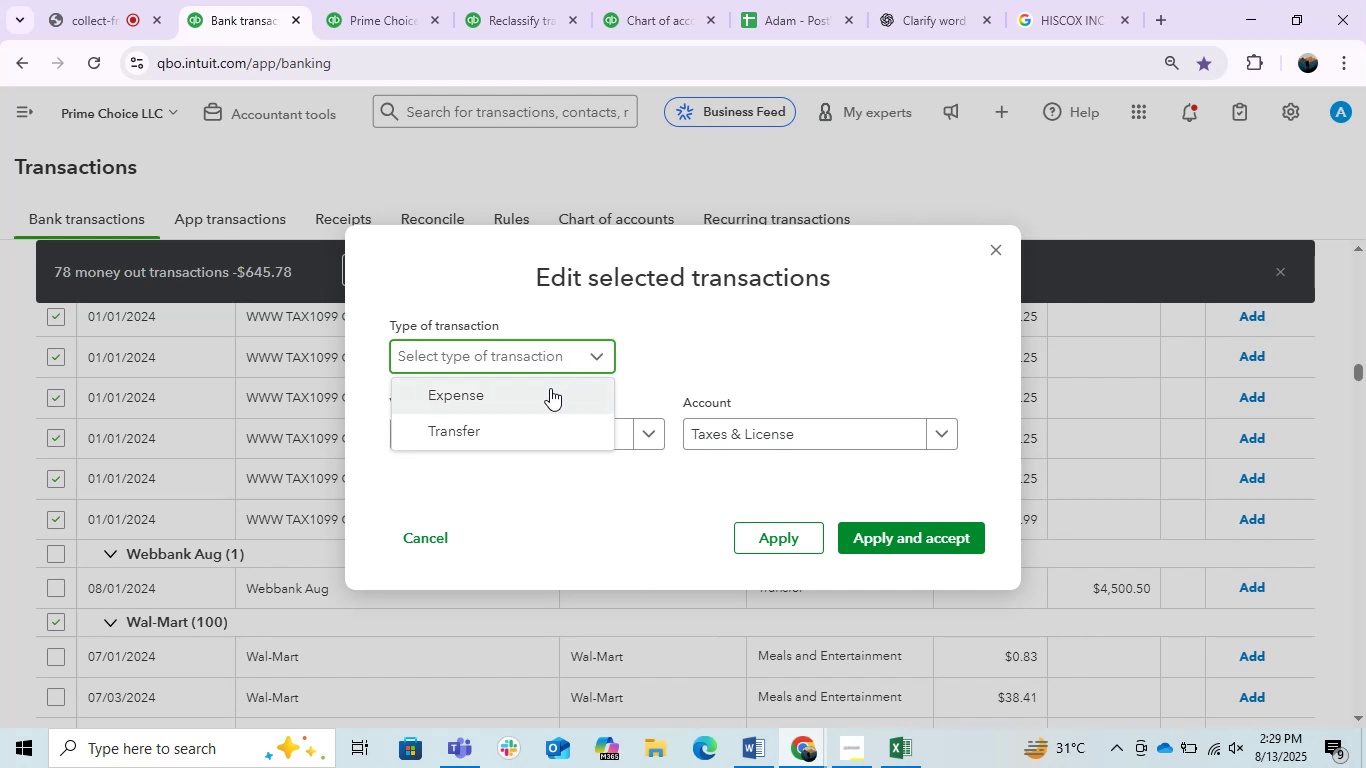 
left_click([550, 388])
 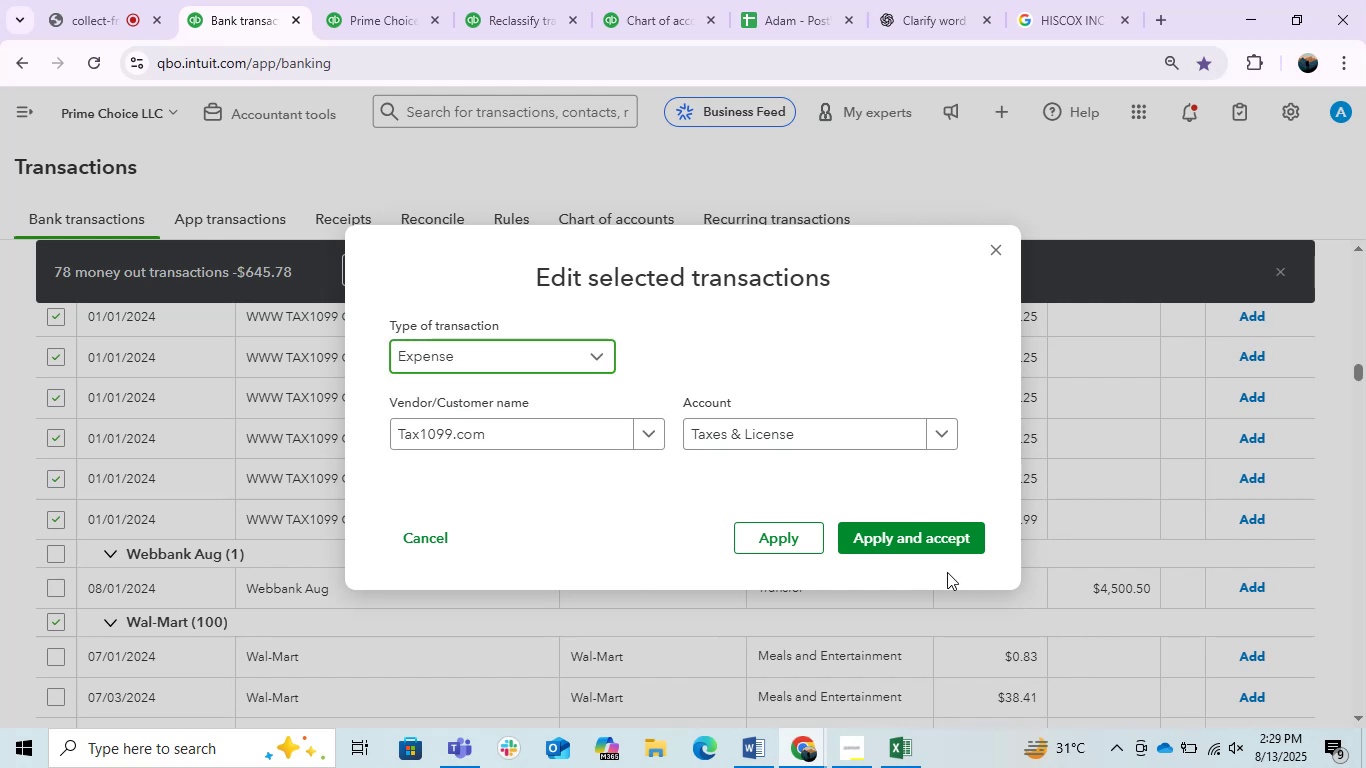 
left_click([914, 551])
 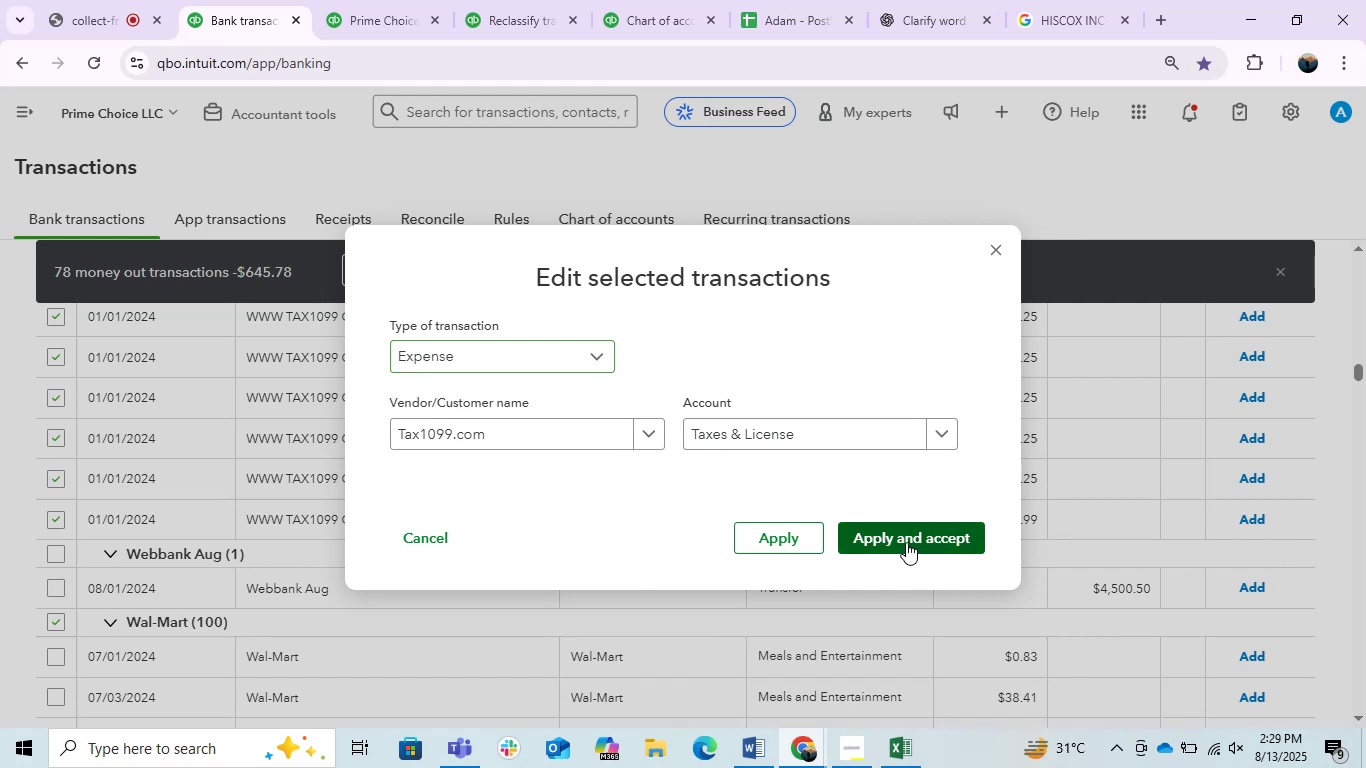 
left_click([900, 541])
 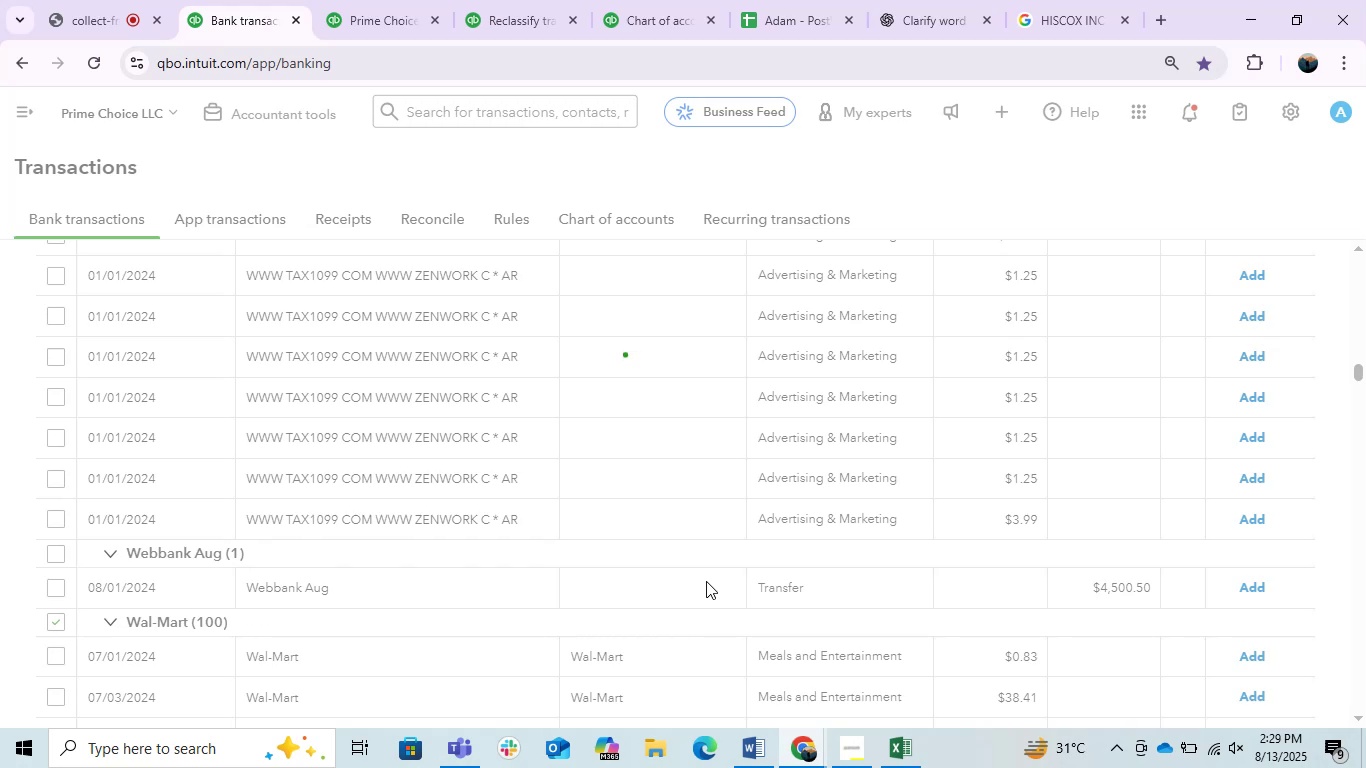 
wait(23.88)
 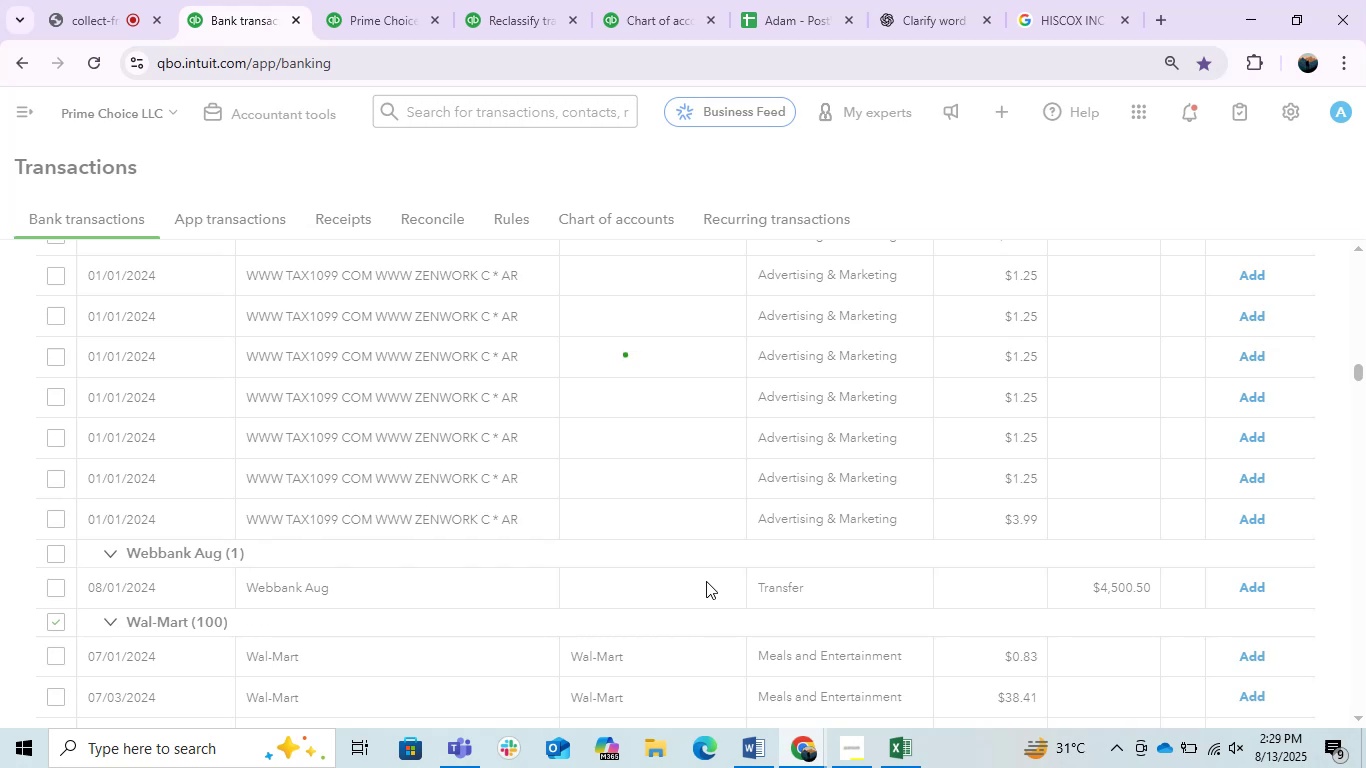 
left_click_drag(start_coordinate=[785, 0], to_coordinate=[778, 0])
 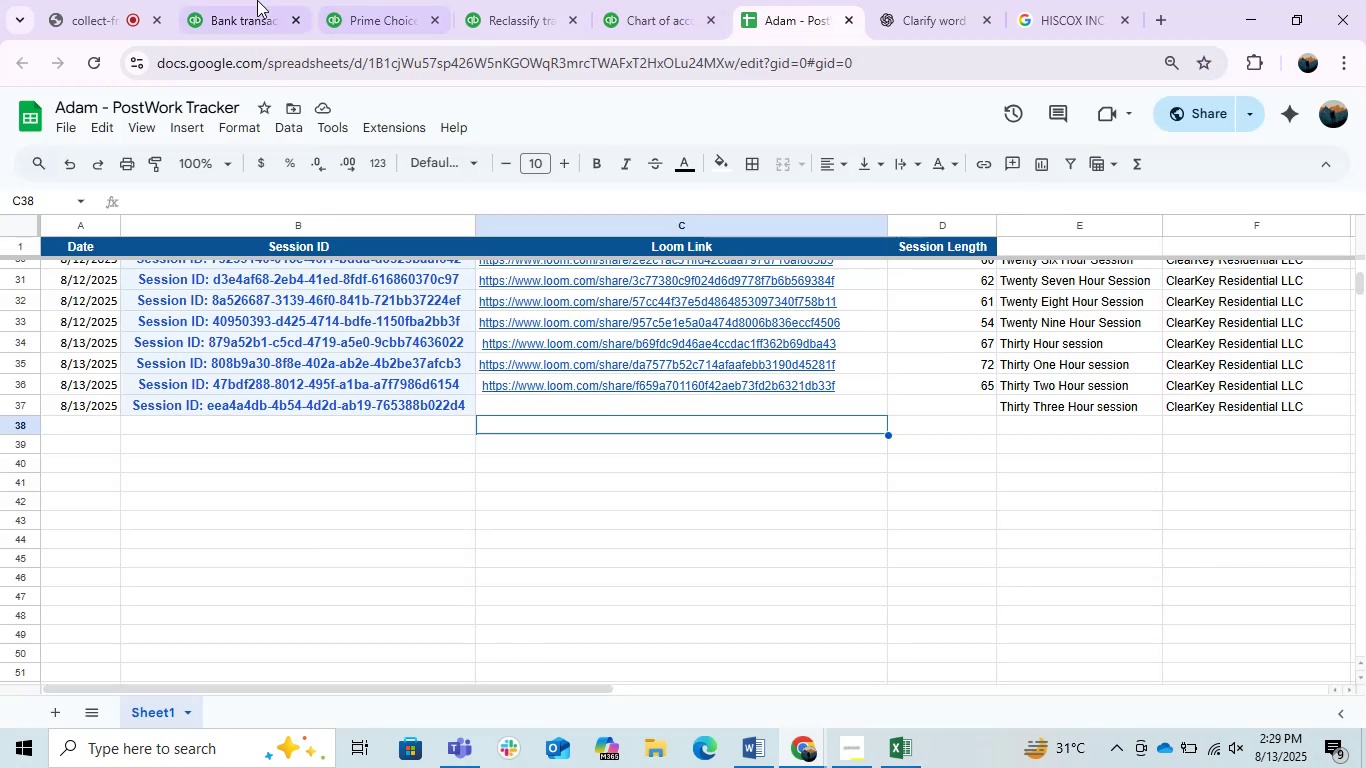 
left_click([74, 0])
 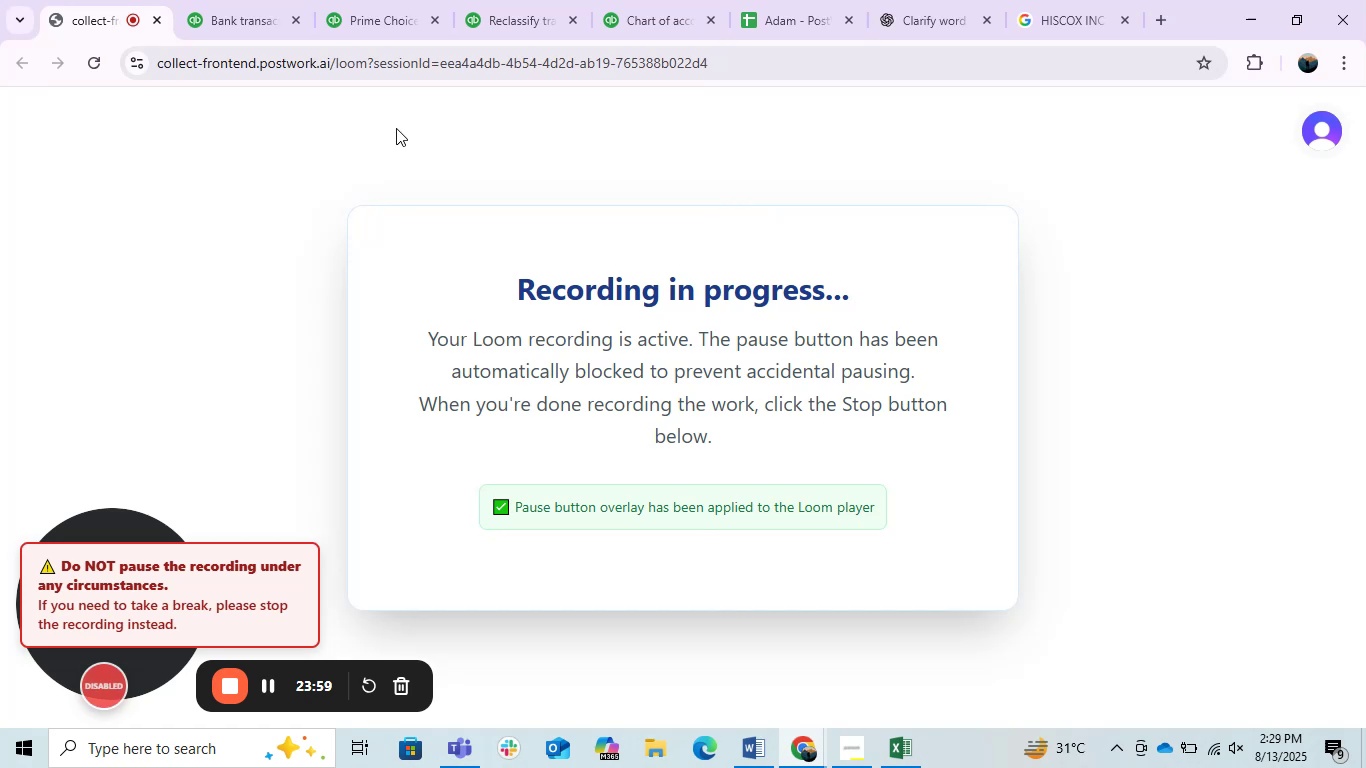 
left_click_drag(start_coordinate=[240, 0], to_coordinate=[235, 0])
 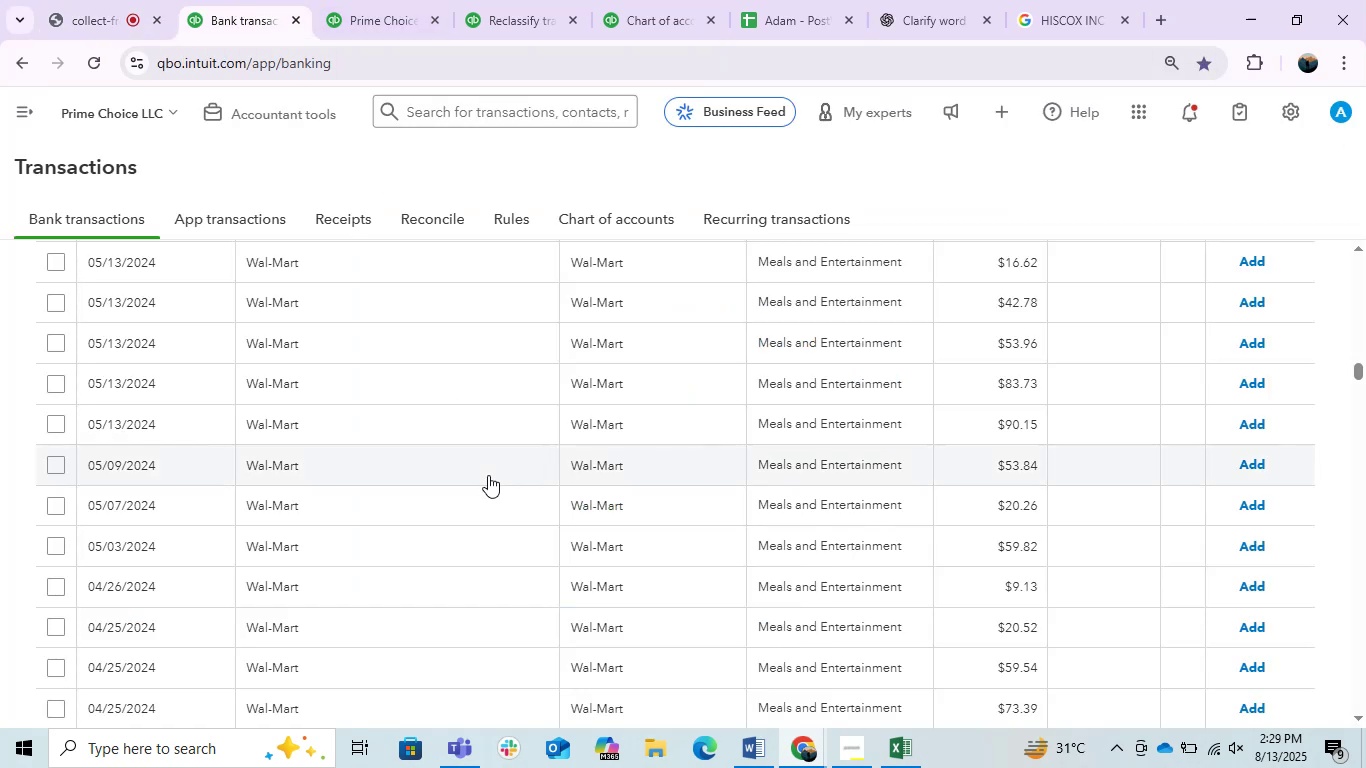 
scroll: coordinate [309, 513], scroll_direction: up, amount: 1.0
 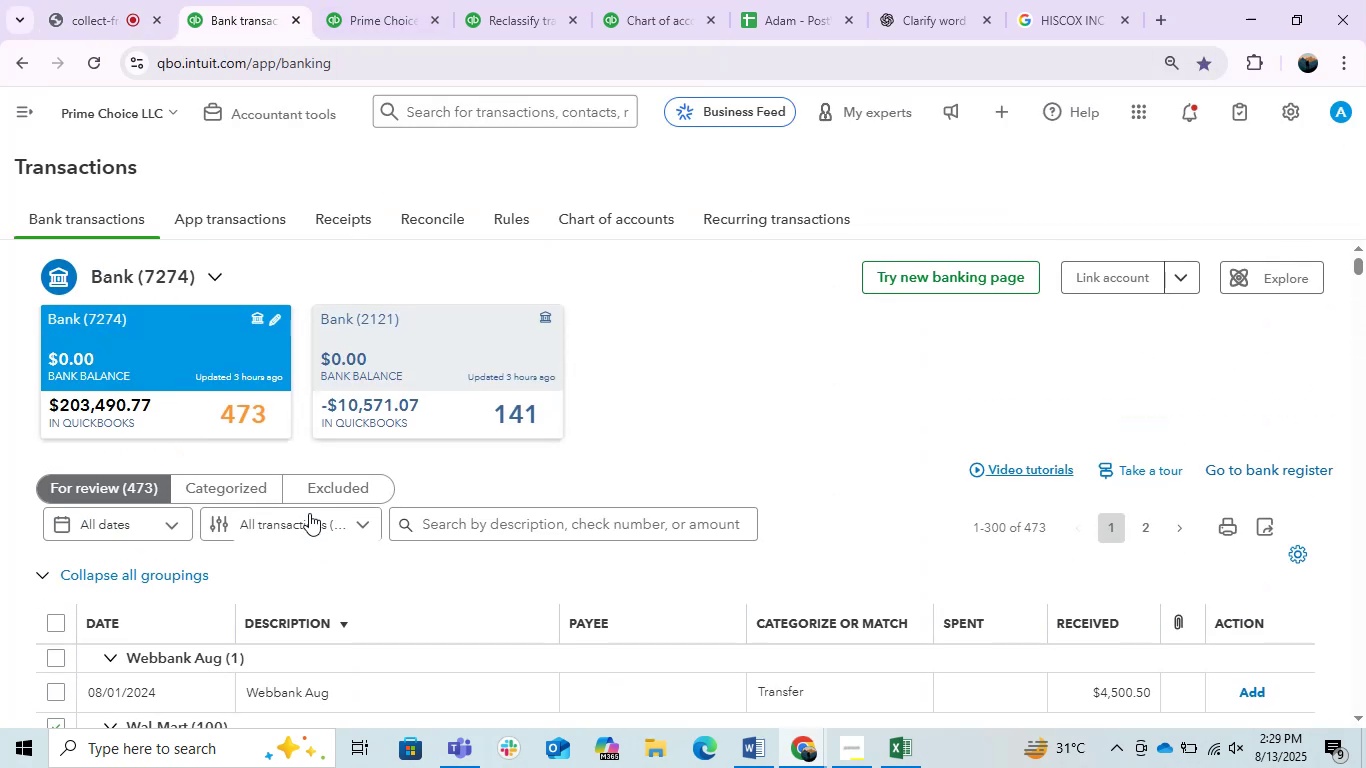 
scroll: coordinate [309, 513], scroll_direction: down, amount: 1.0
 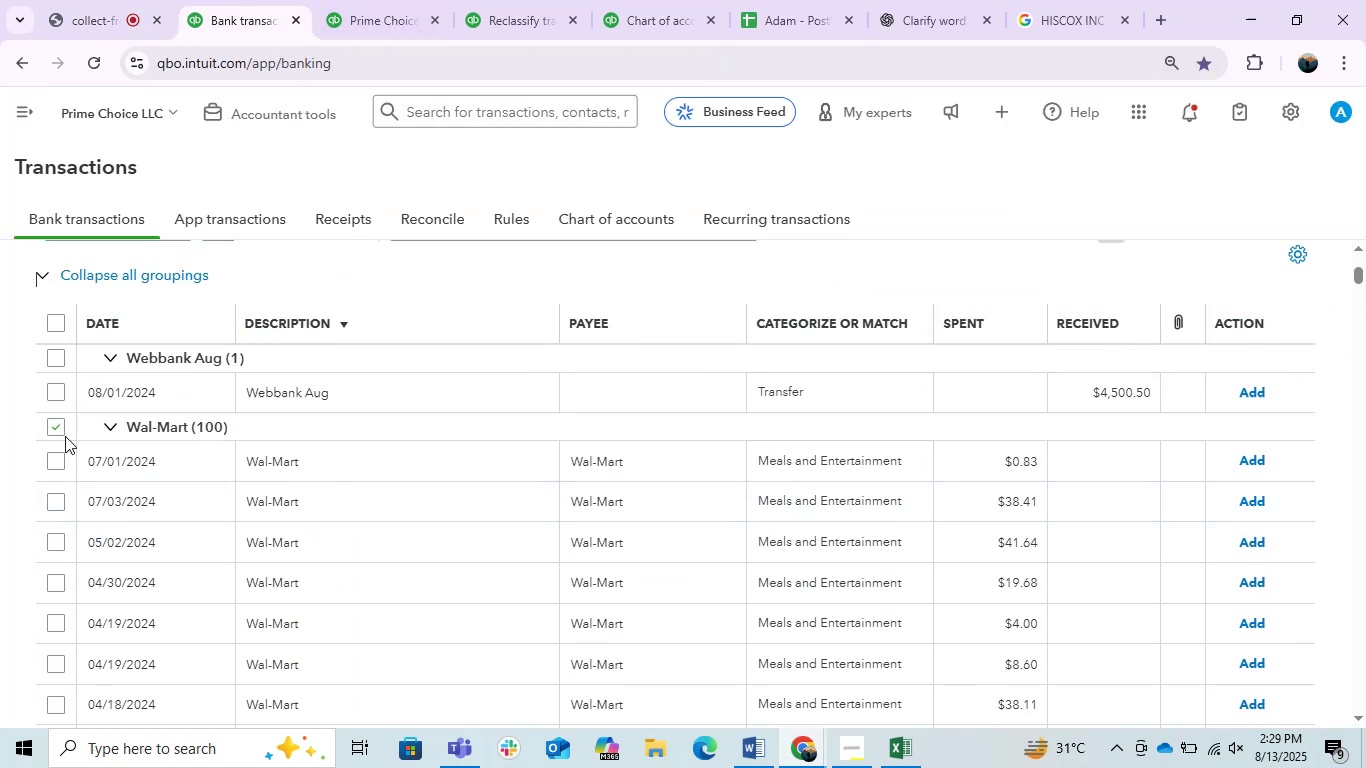 
left_click([50, 415])
 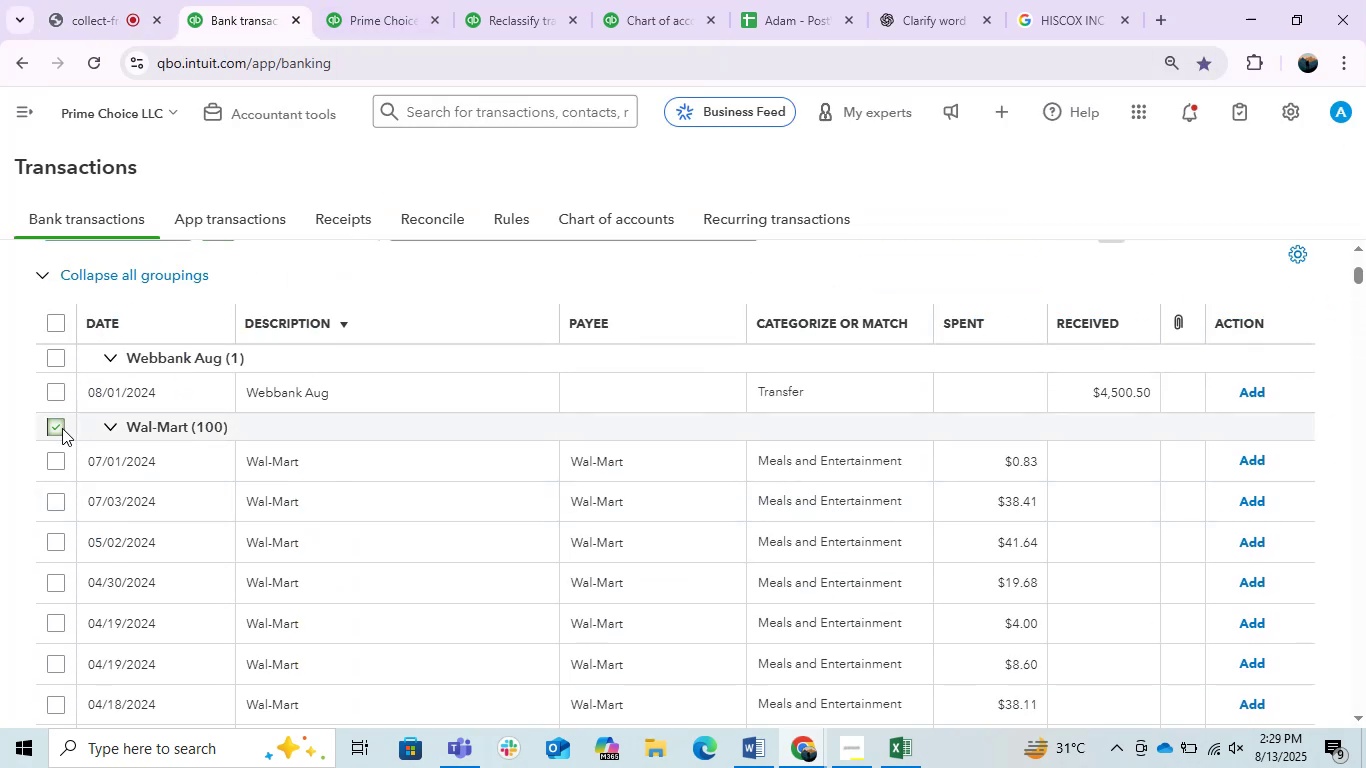 
double_click([56, 428])
 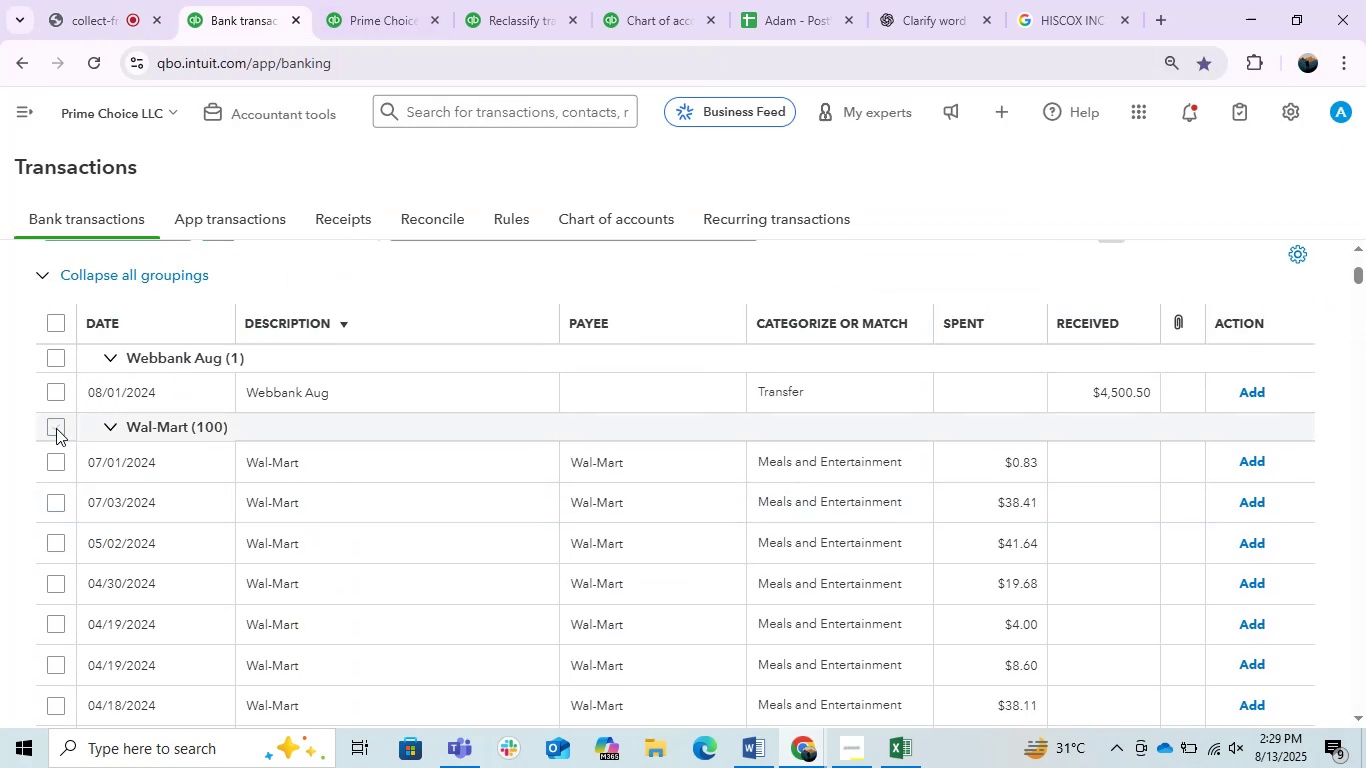 
left_click([56, 428])
 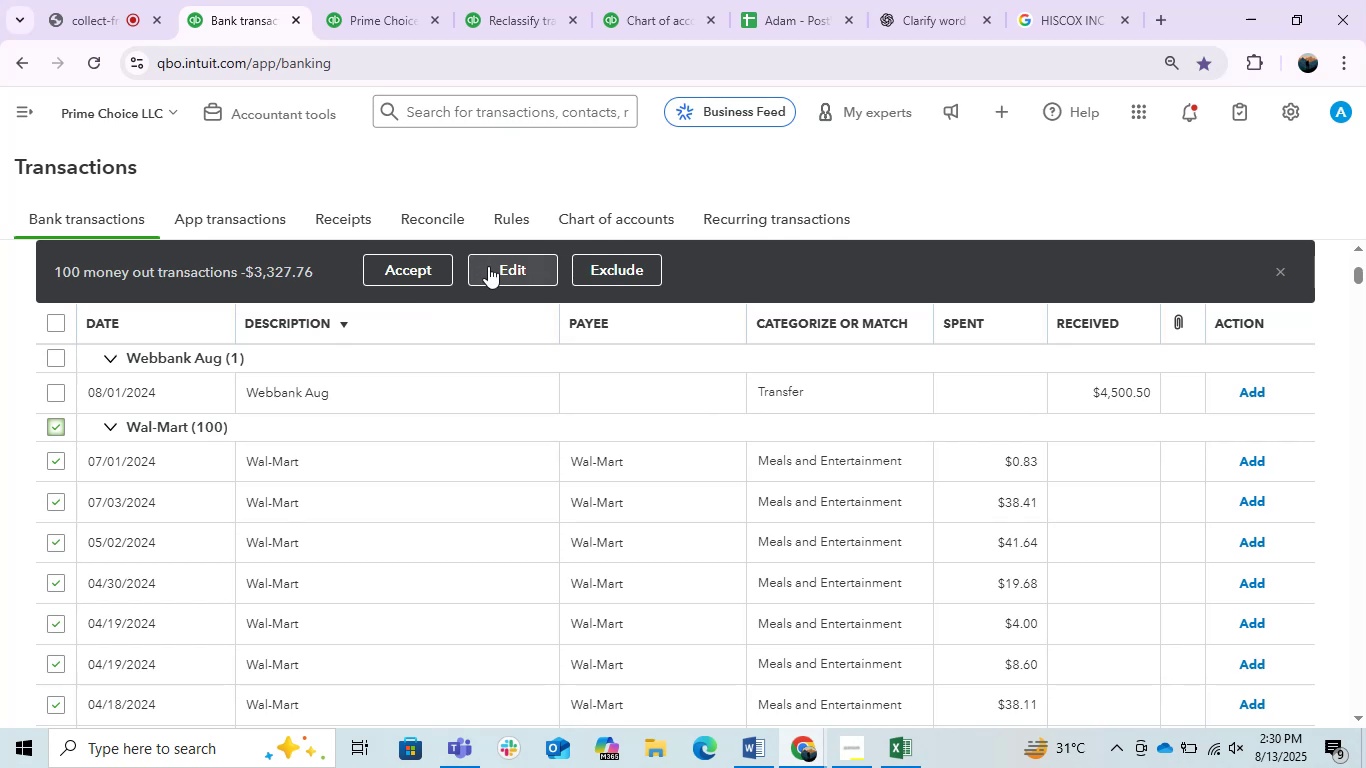 
left_click([488, 266])
 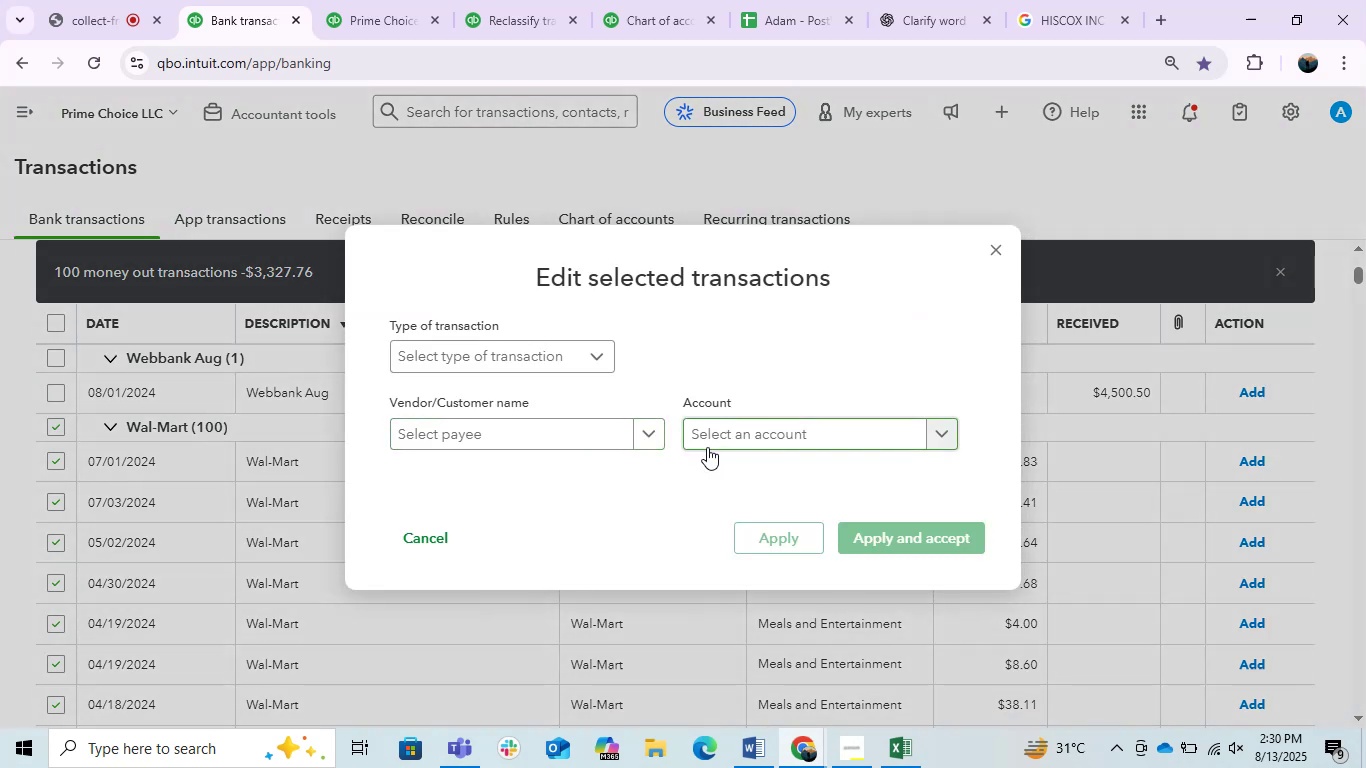 
left_click([573, 433])
 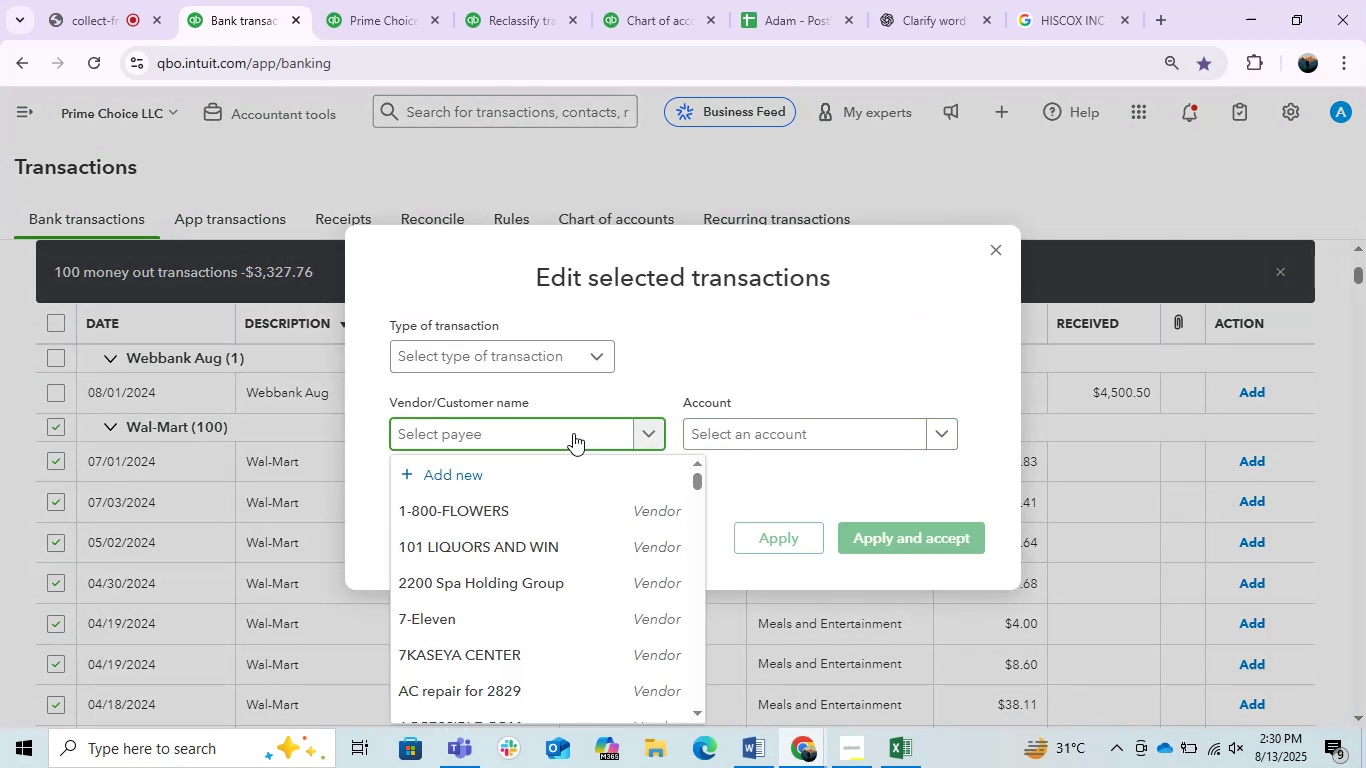 
type(WAL)
 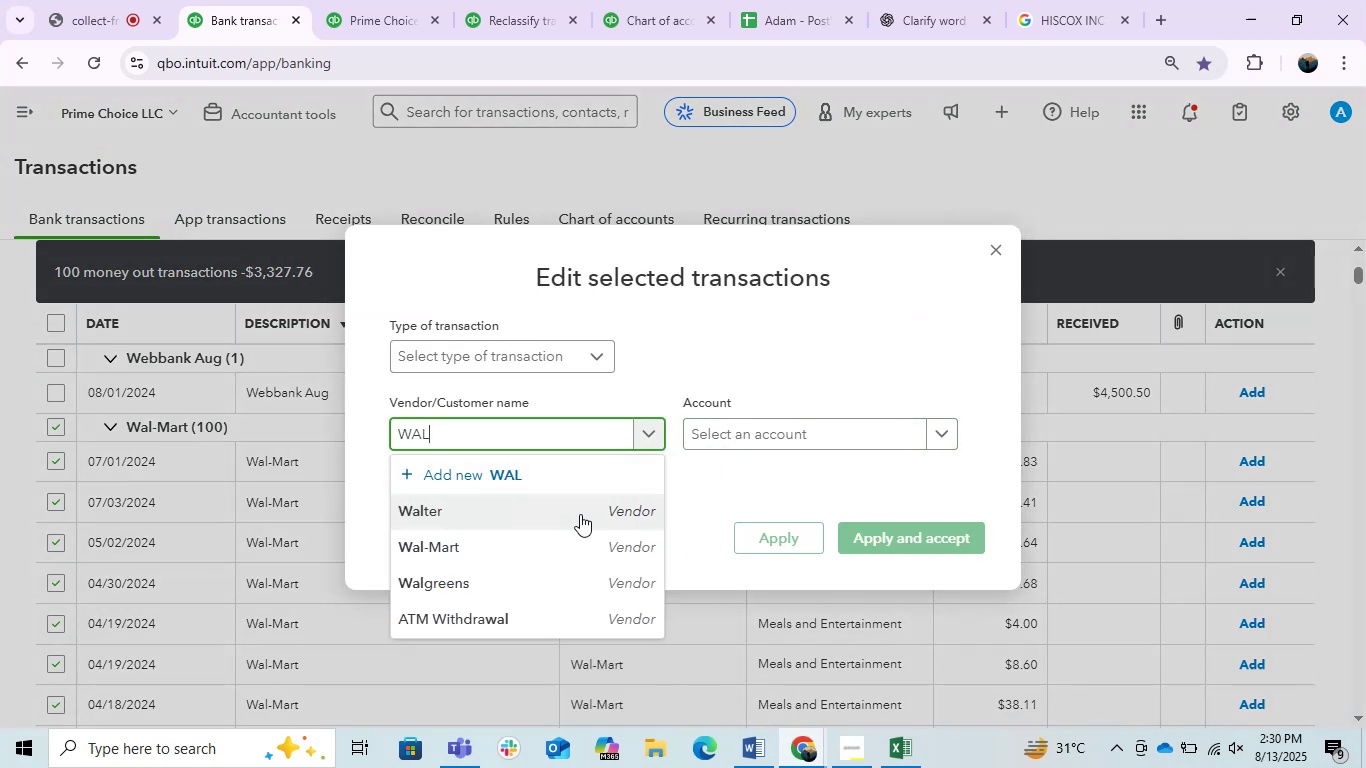 
left_click([571, 522])
 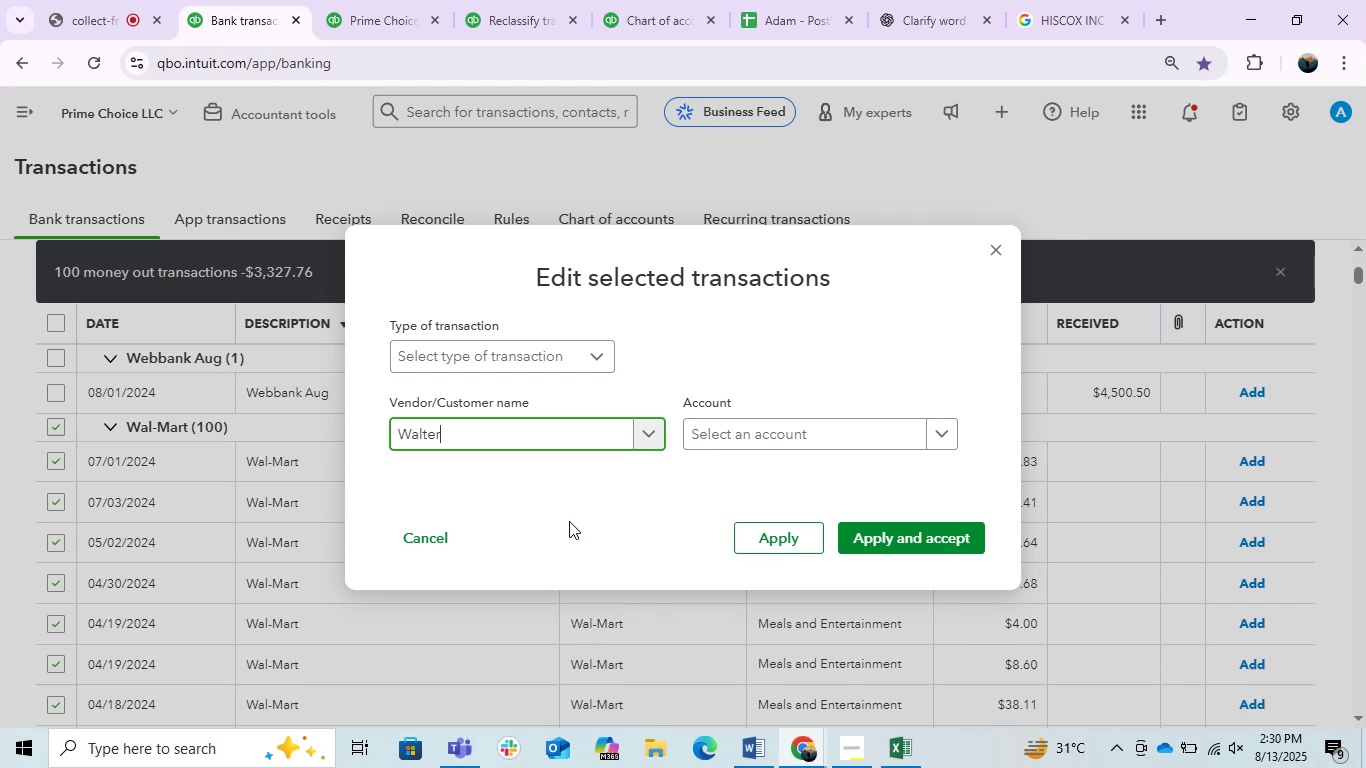 
left_click([550, 432])
 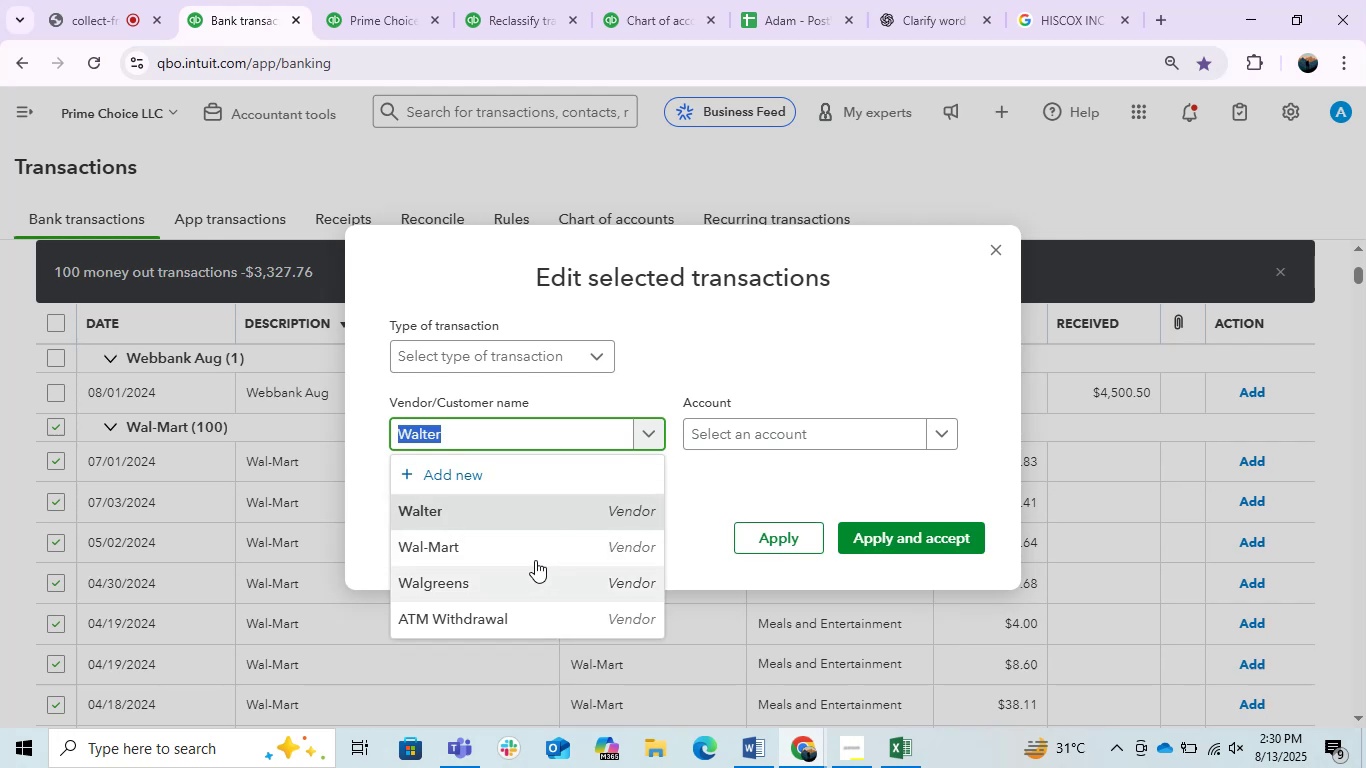 
left_click([515, 545])
 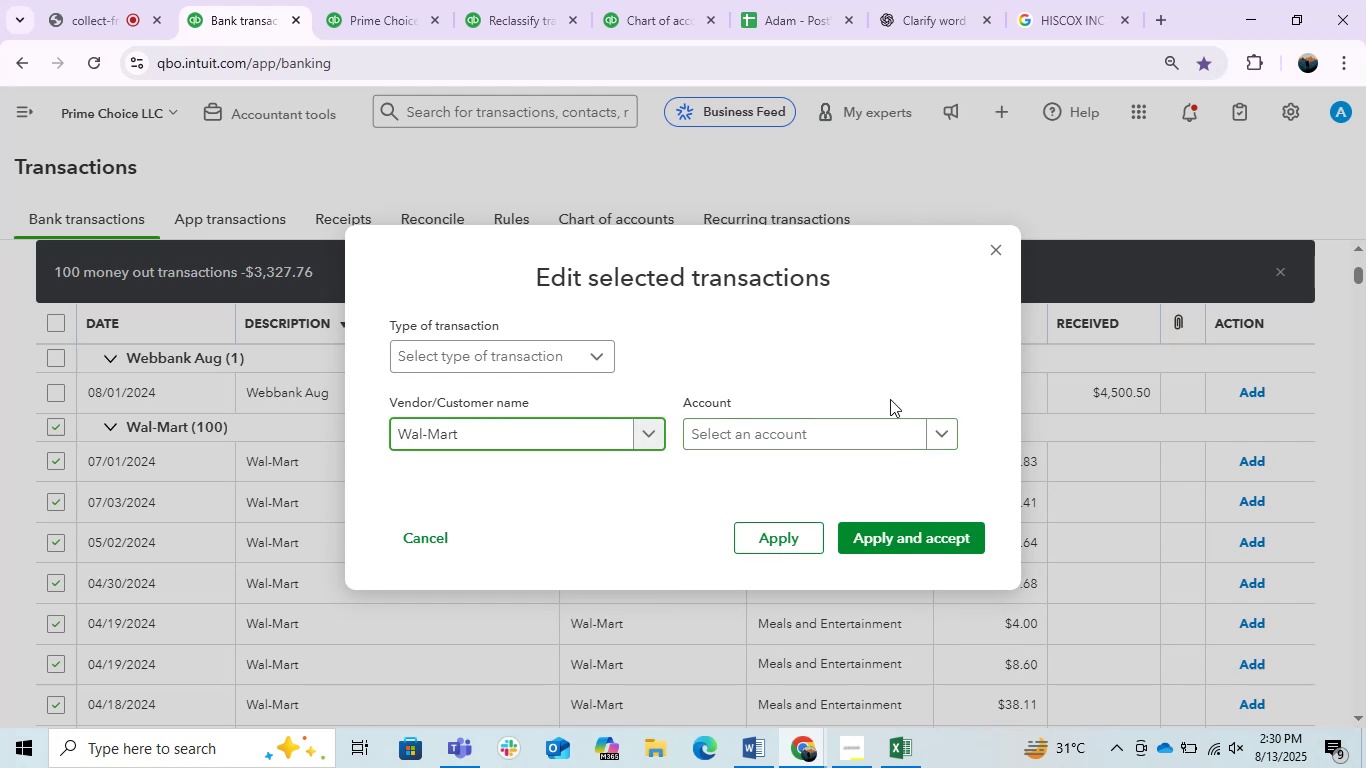 
left_click([851, 428])
 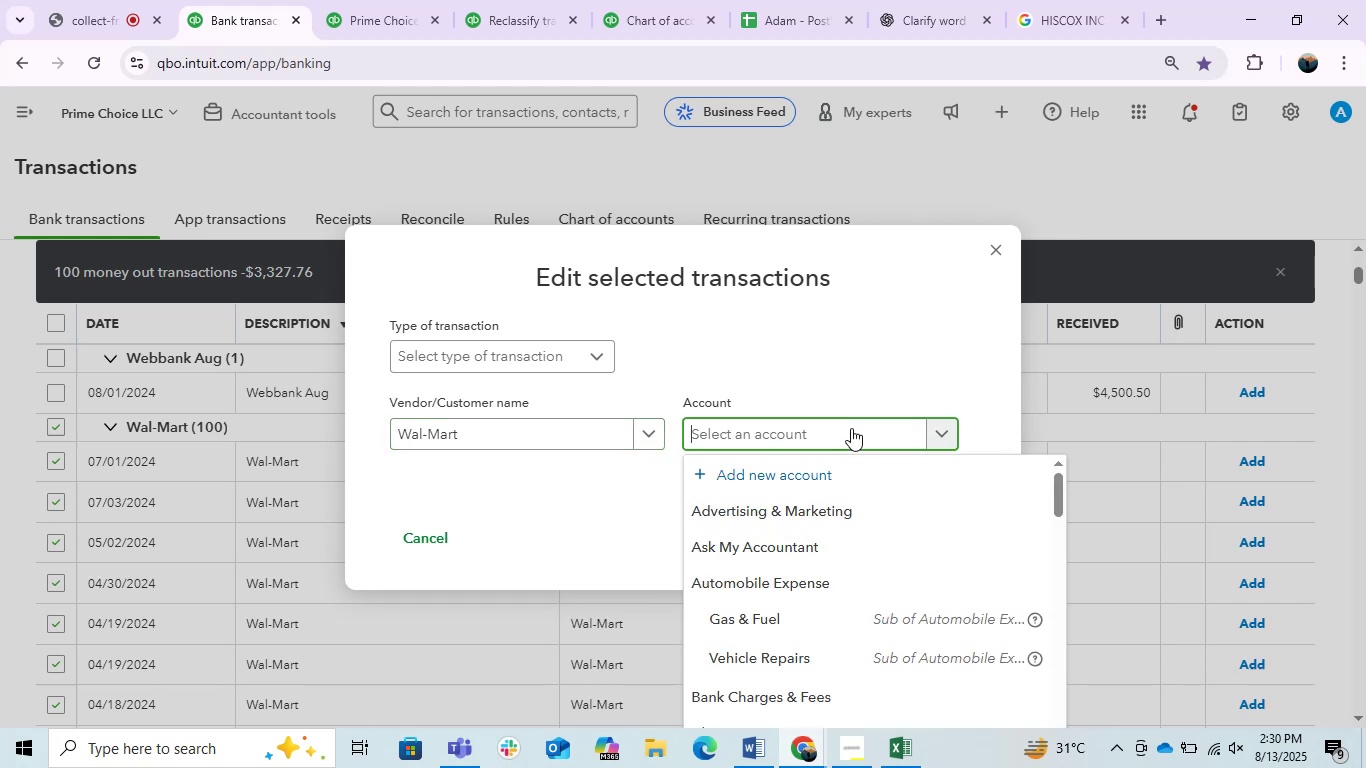 
type(OFF)
 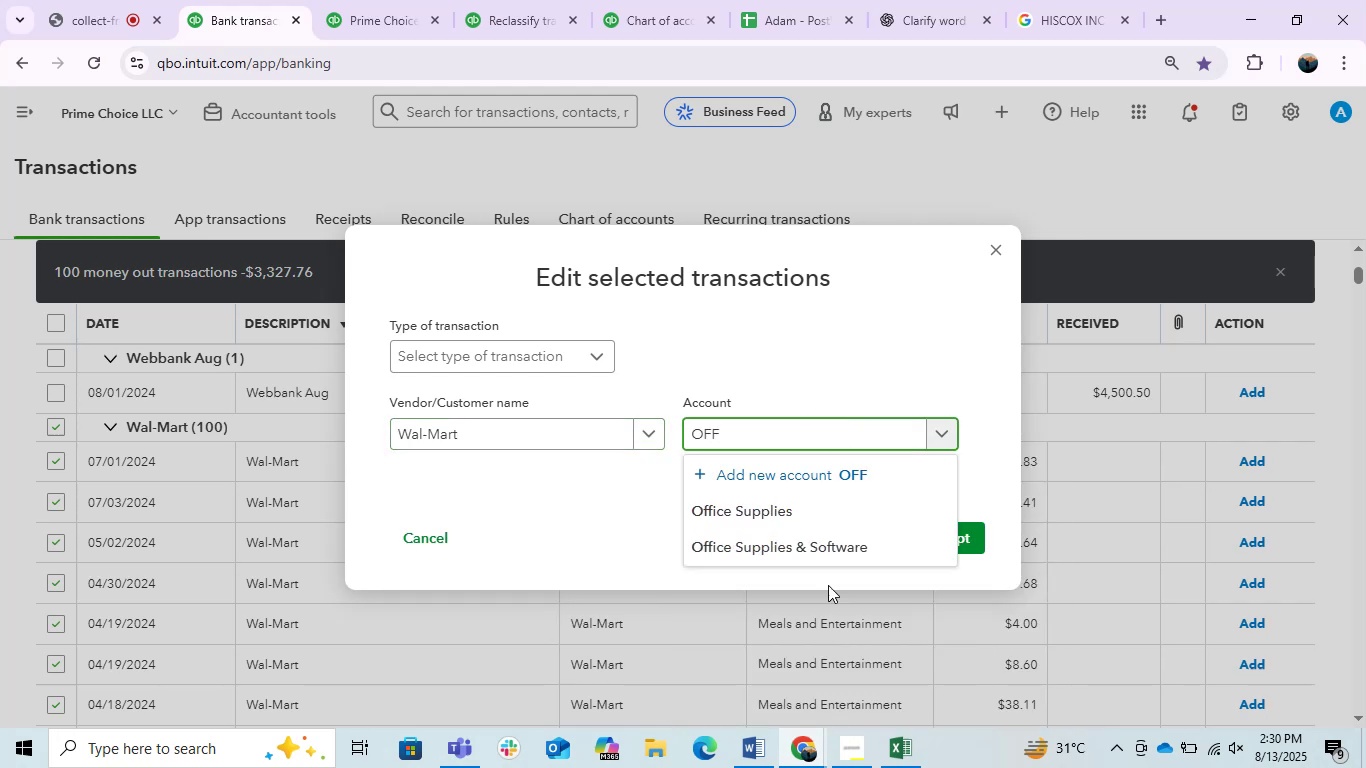 
left_click([823, 544])
 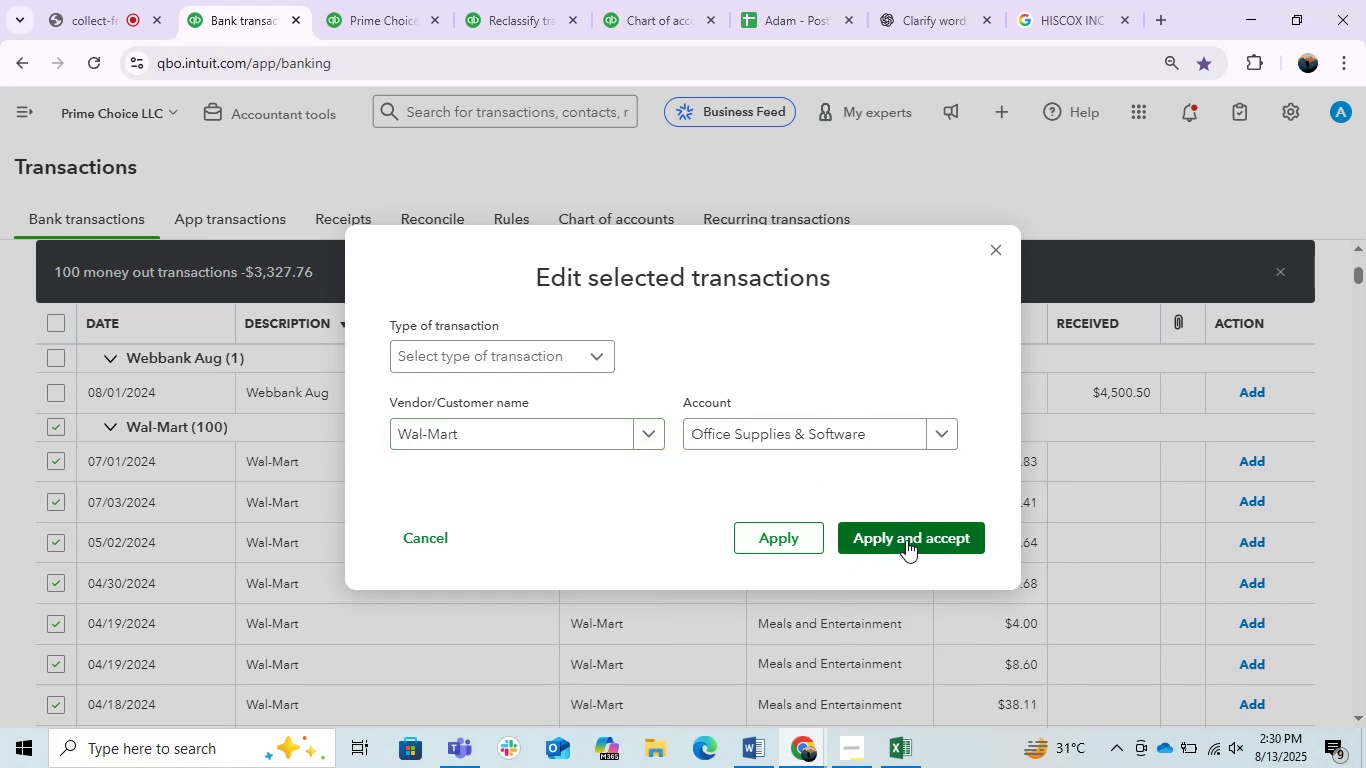 
left_click([895, 541])
 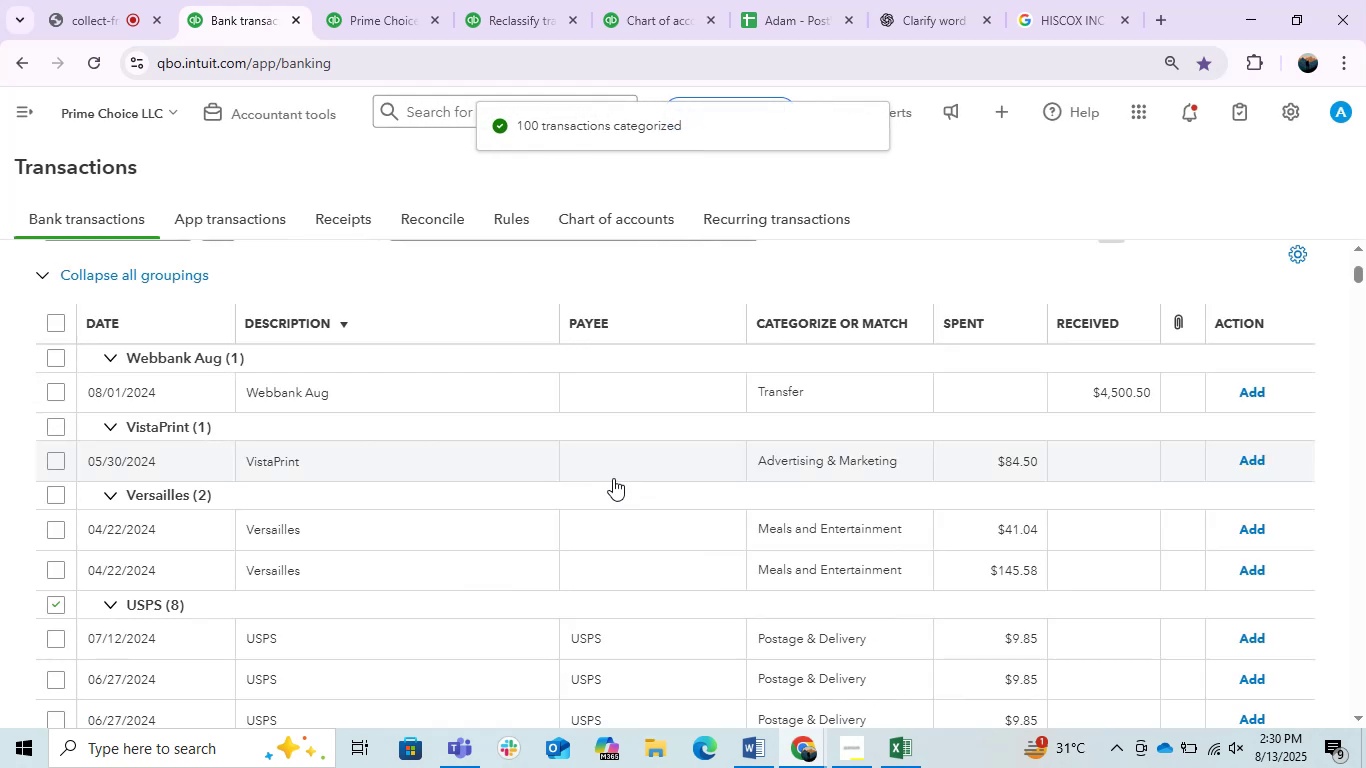 
wait(34.48)
 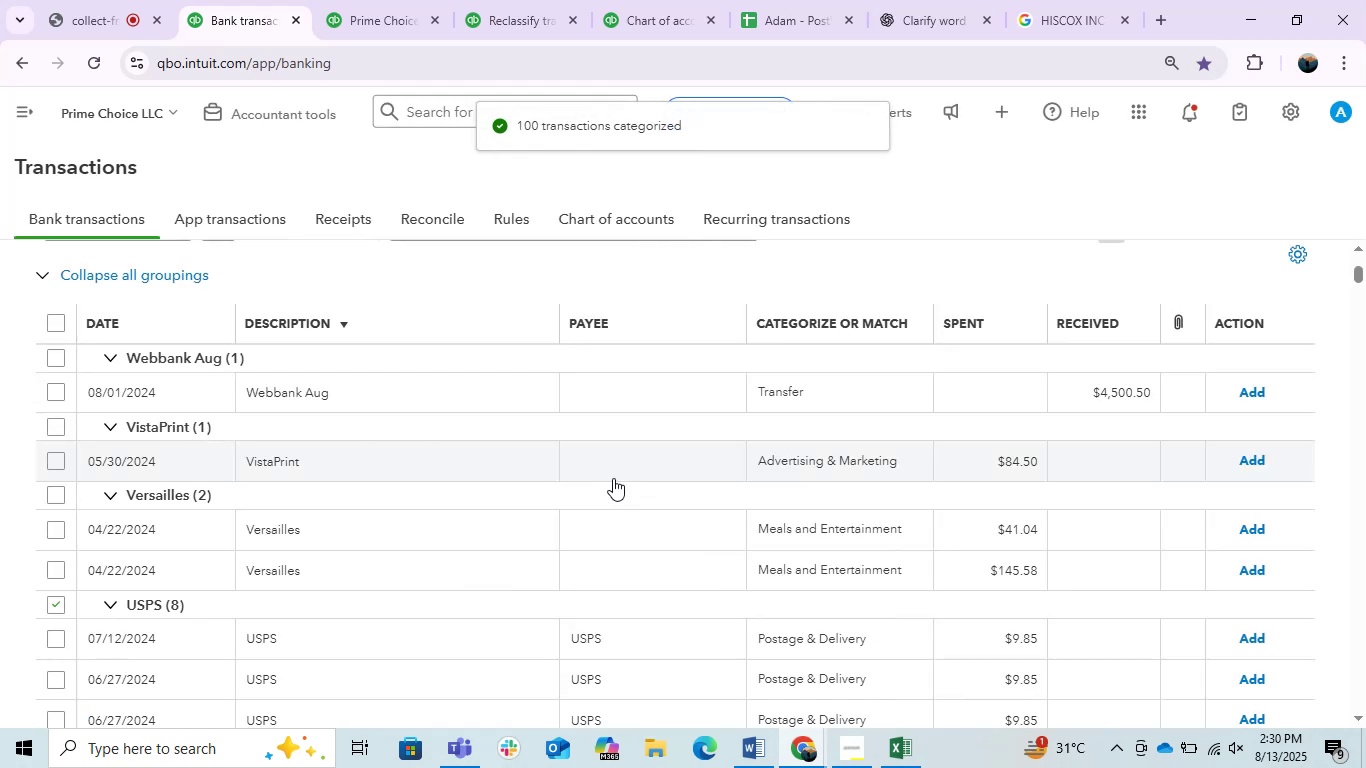 
scroll: coordinate [611, 478], scroll_direction: down, amount: 2.0
 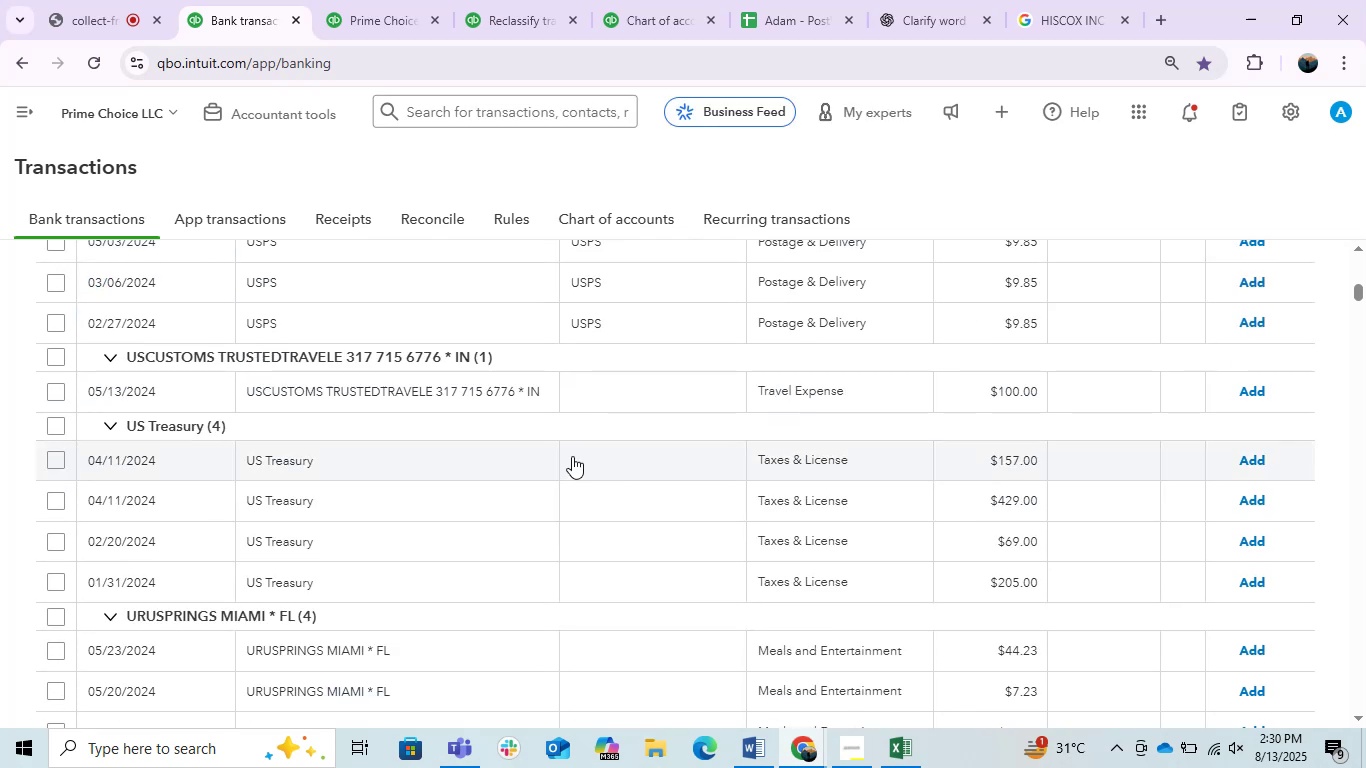 
scroll: coordinate [336, 442], scroll_direction: up, amount: 1.0
 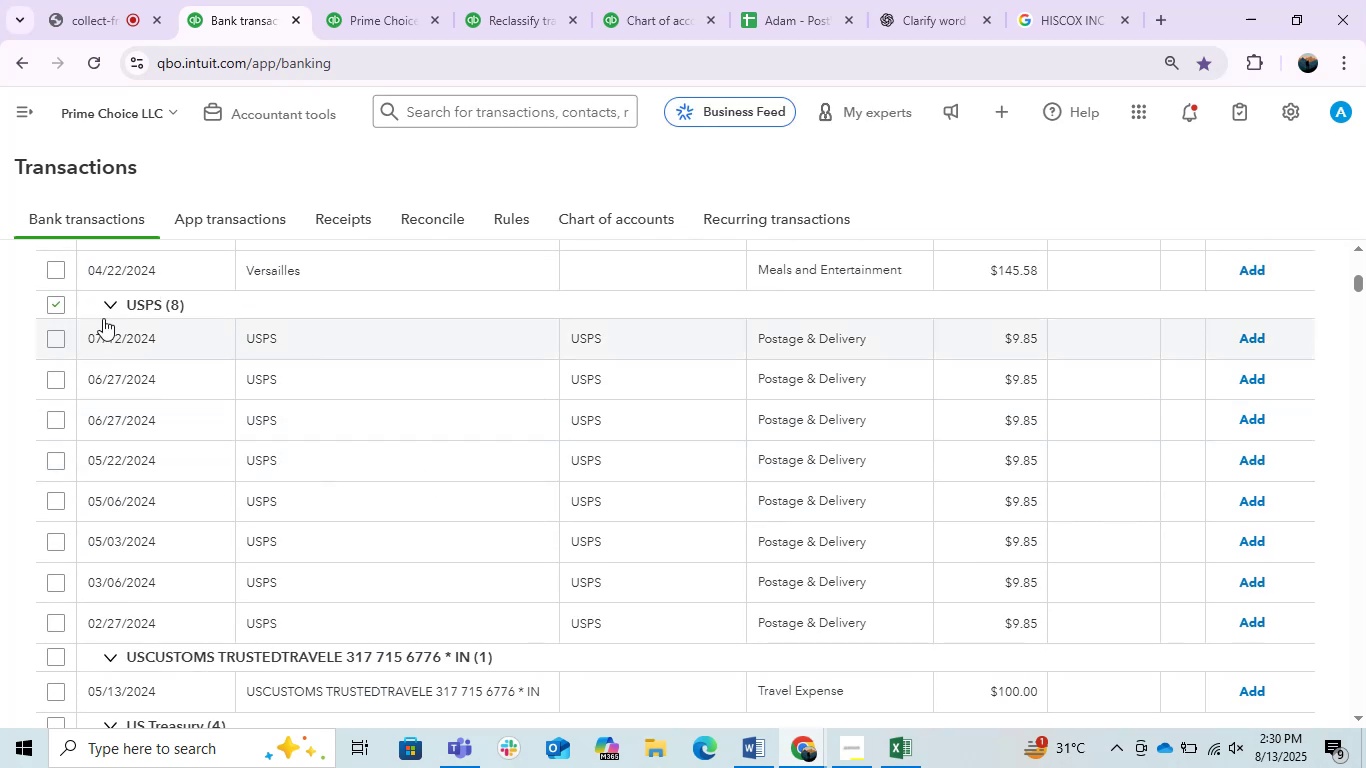 
left_click([54, 304])
 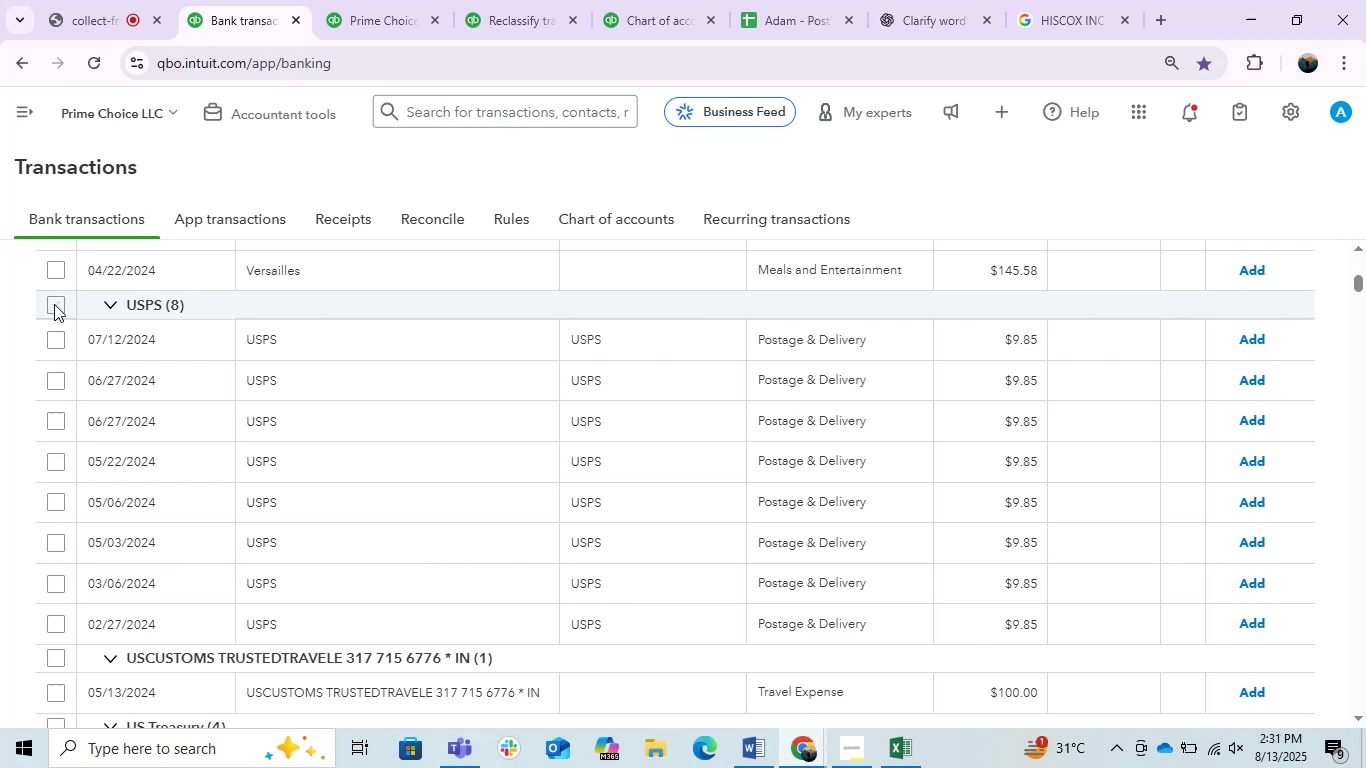 
left_click([54, 304])
 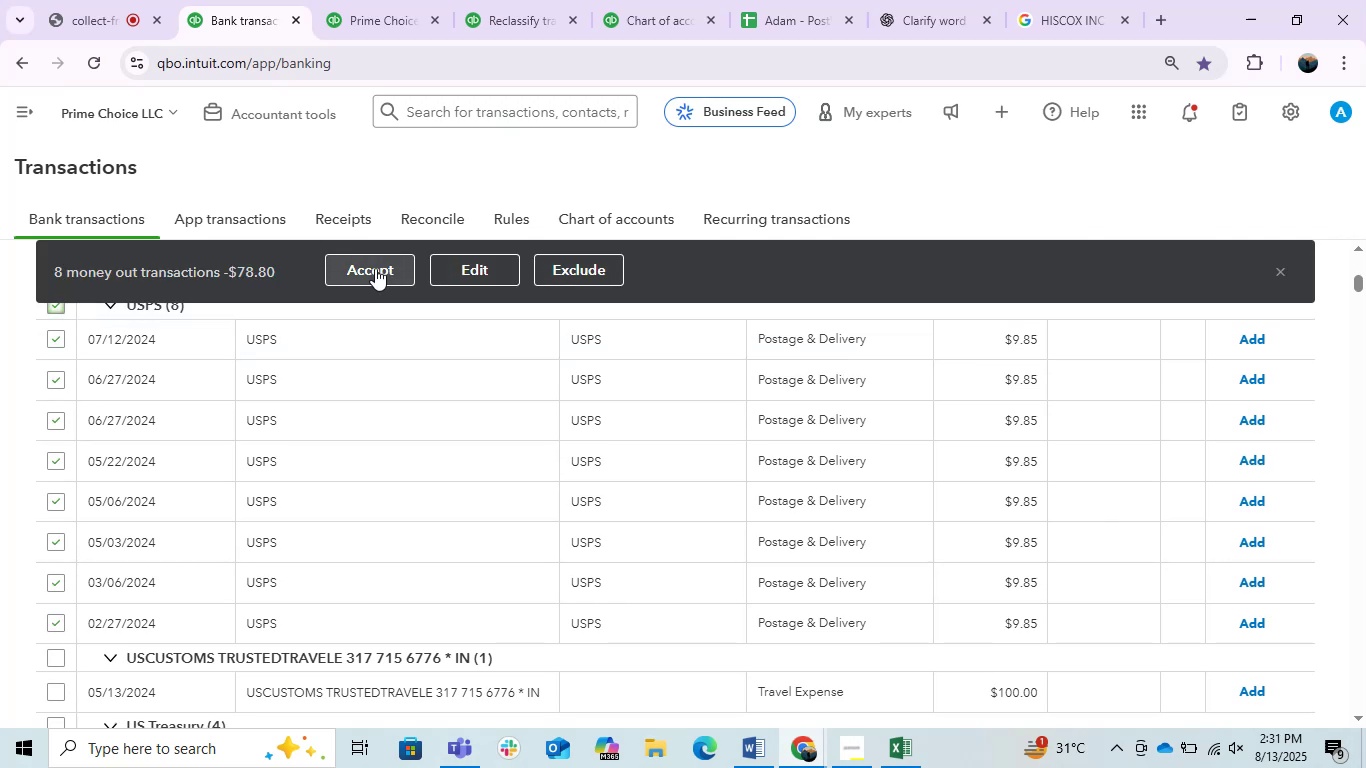 
left_click([375, 268])
 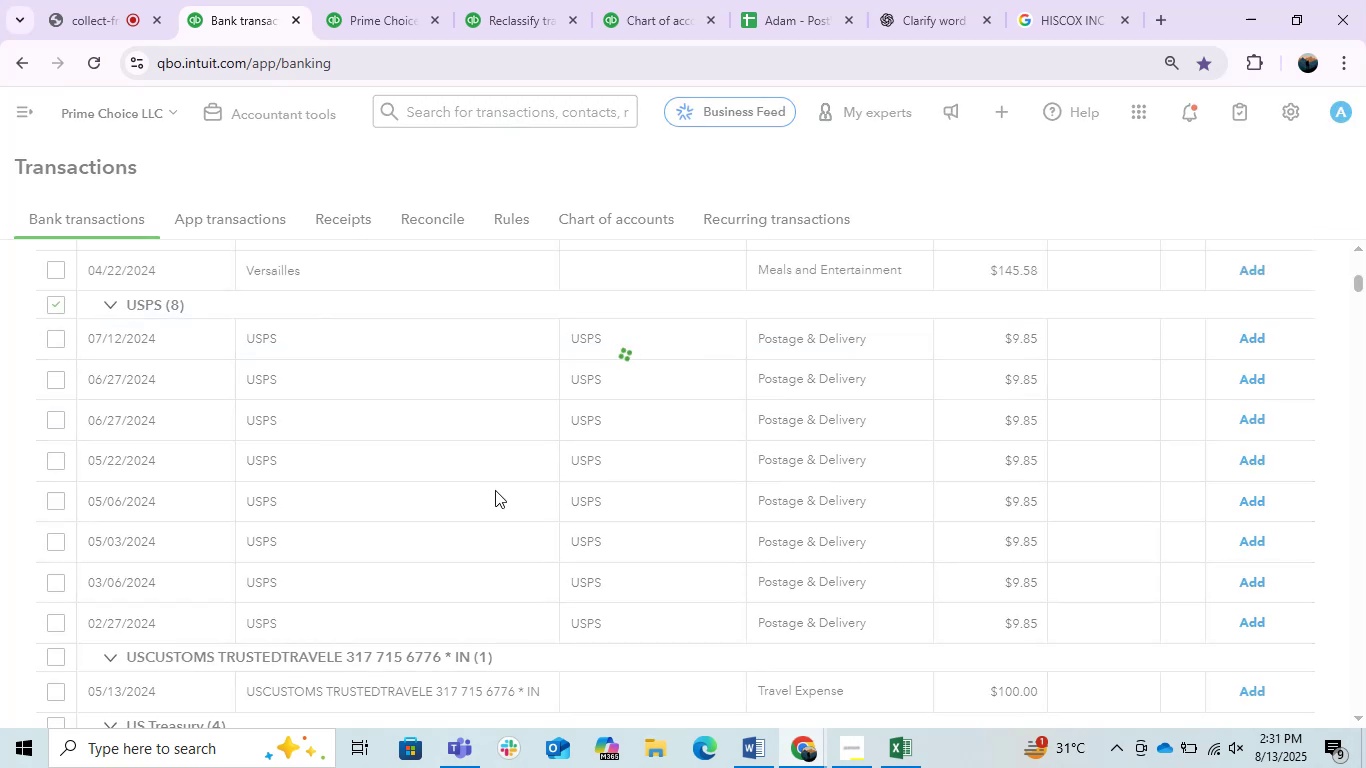 
wait(6.47)
 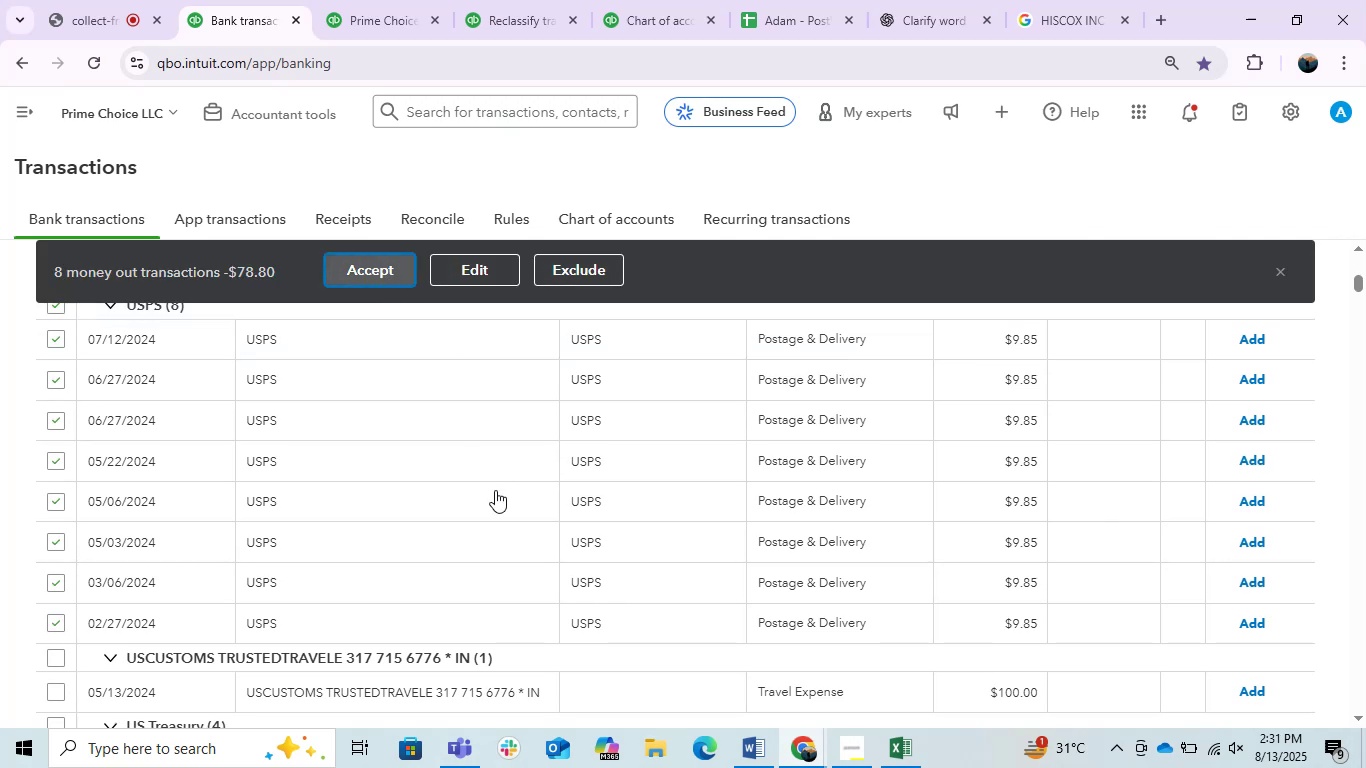 
scroll: coordinate [495, 490], scroll_direction: up, amount: 2.0
 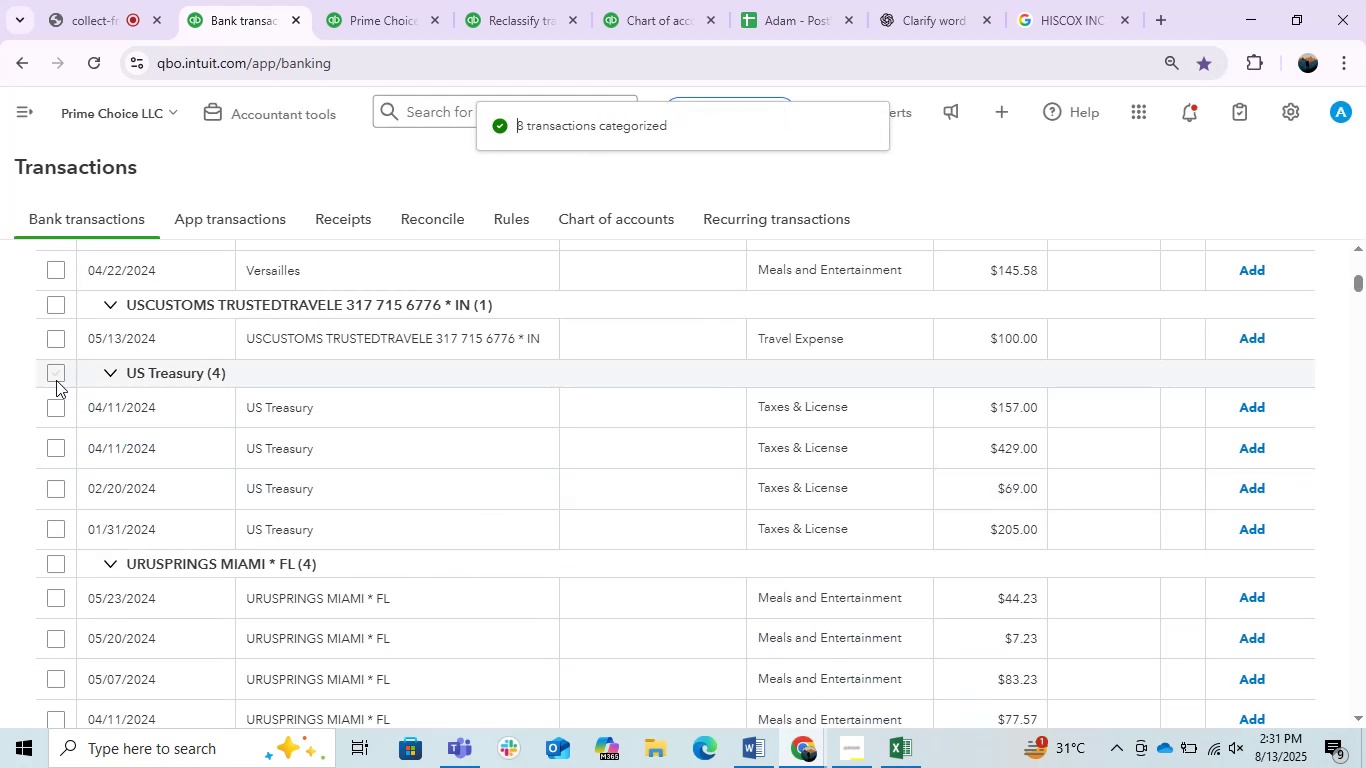 
left_click([50, 374])
 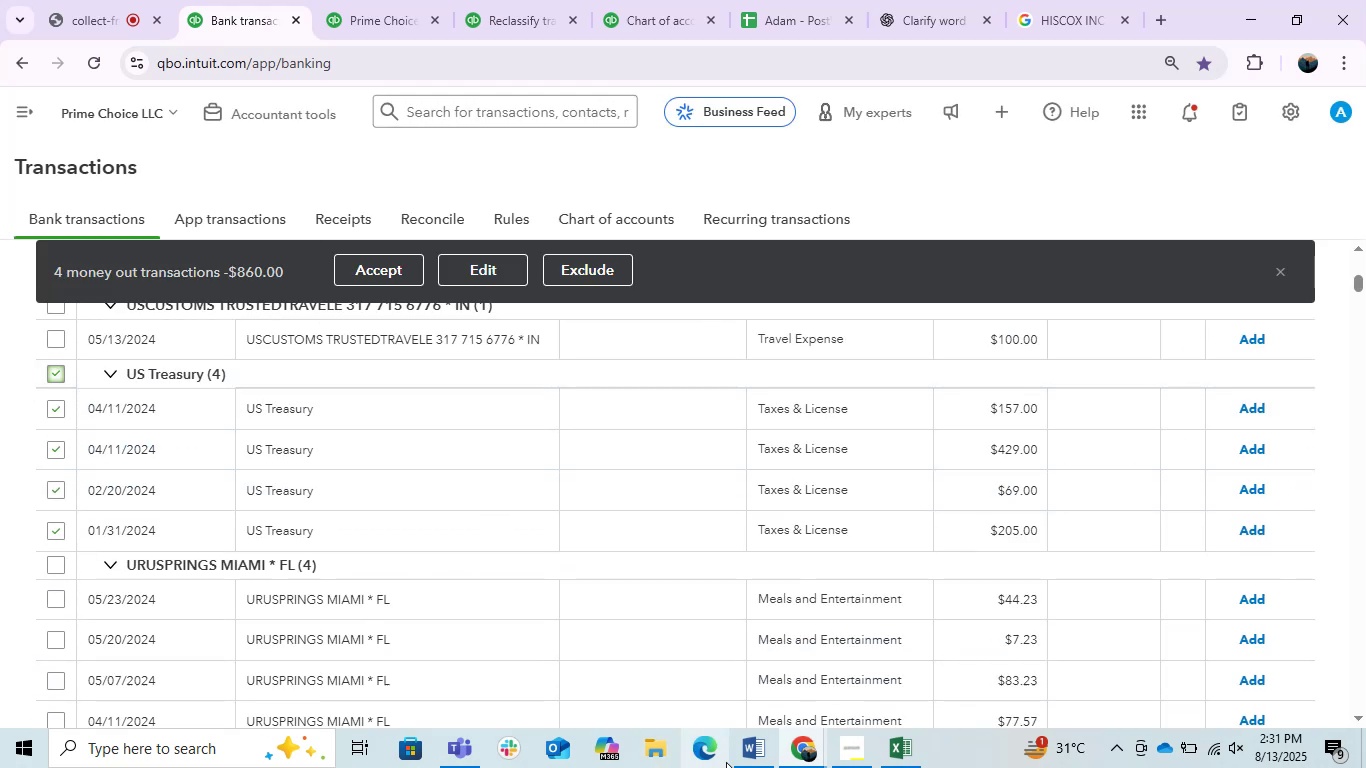 
left_click([757, 750])
 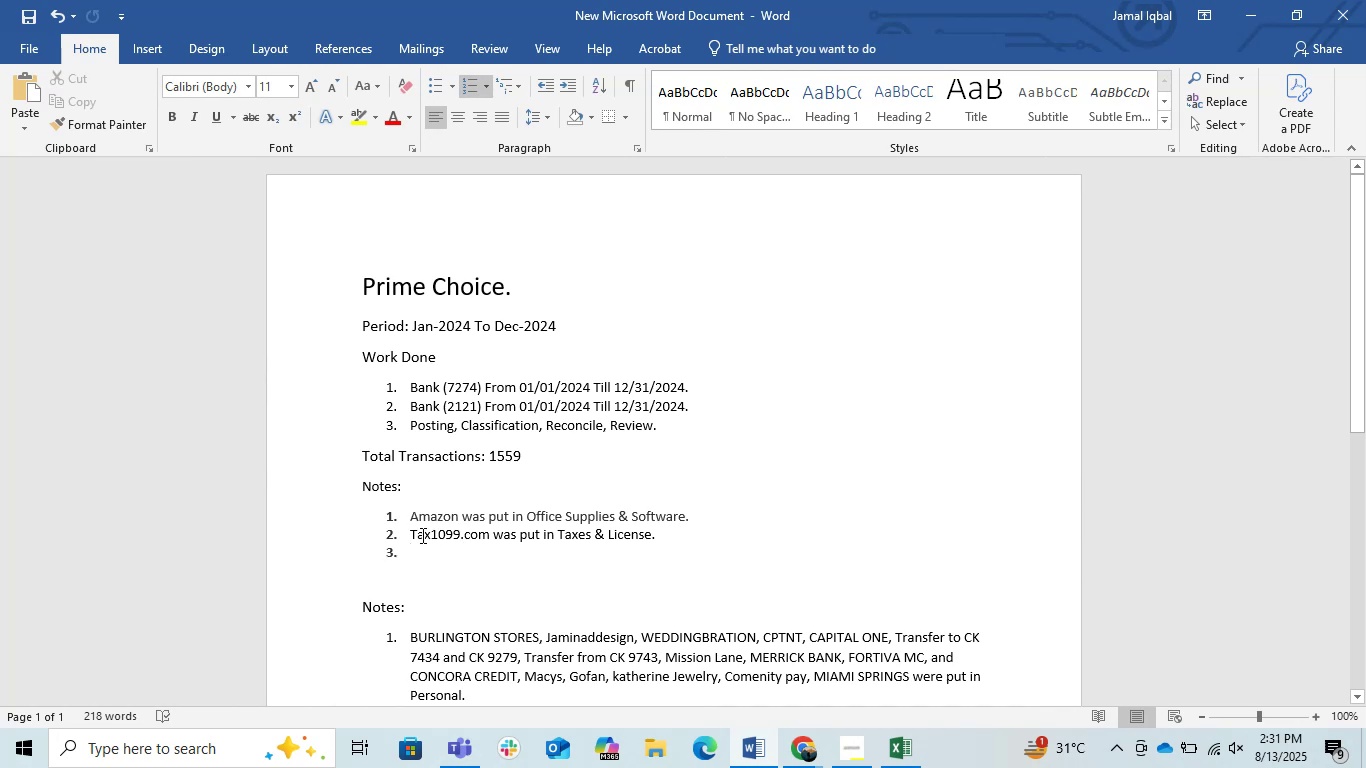 
left_click([406, 535])
 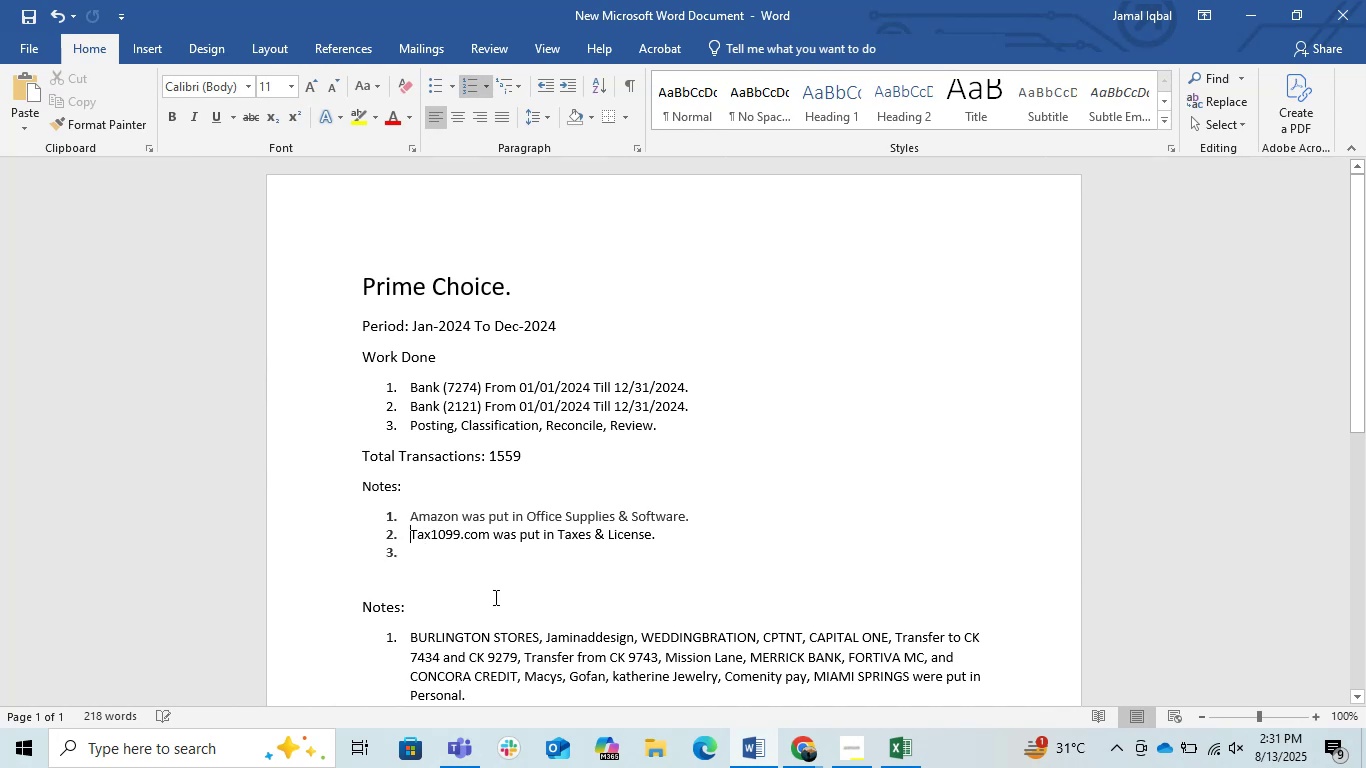 
scroll: coordinate [537, 611], scroll_direction: down, amount: 4.0
 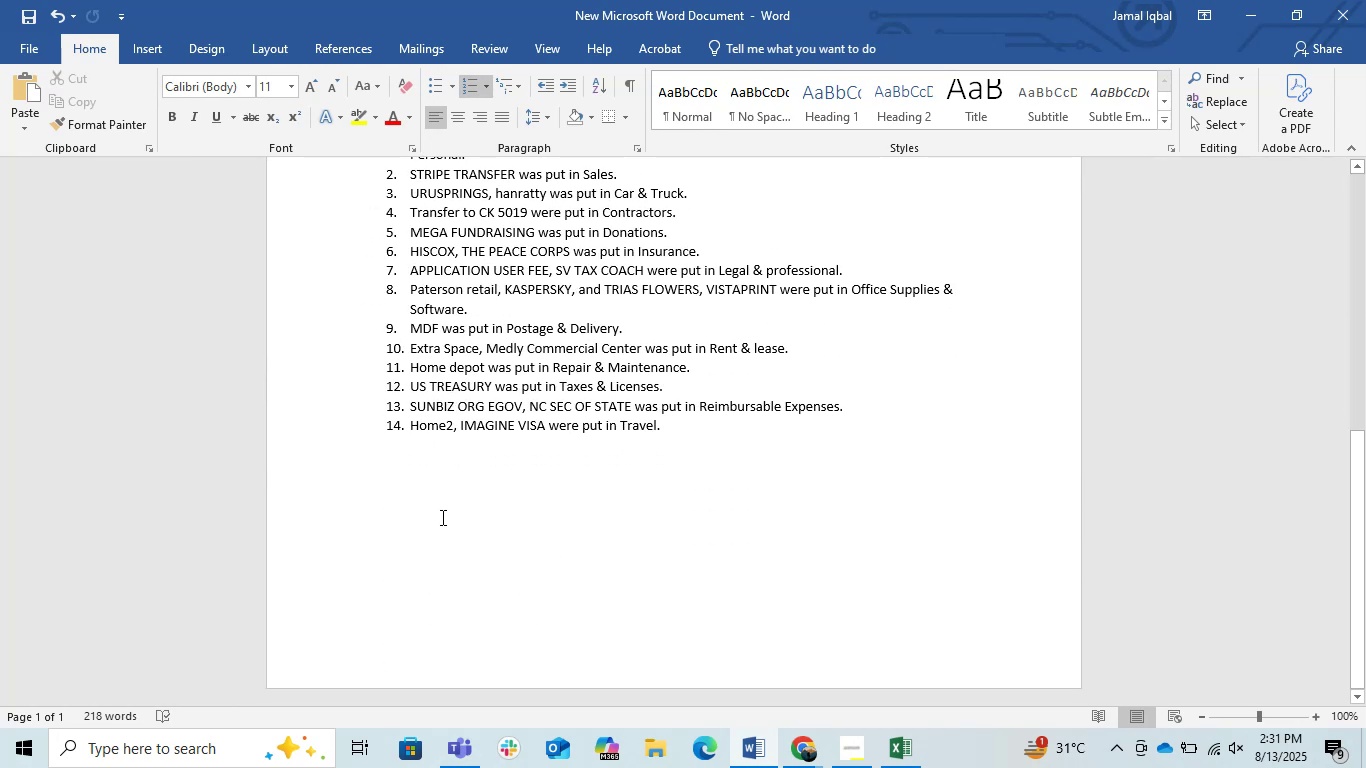 
scroll: coordinate [500, 635], scroll_direction: up, amount: 3.0
 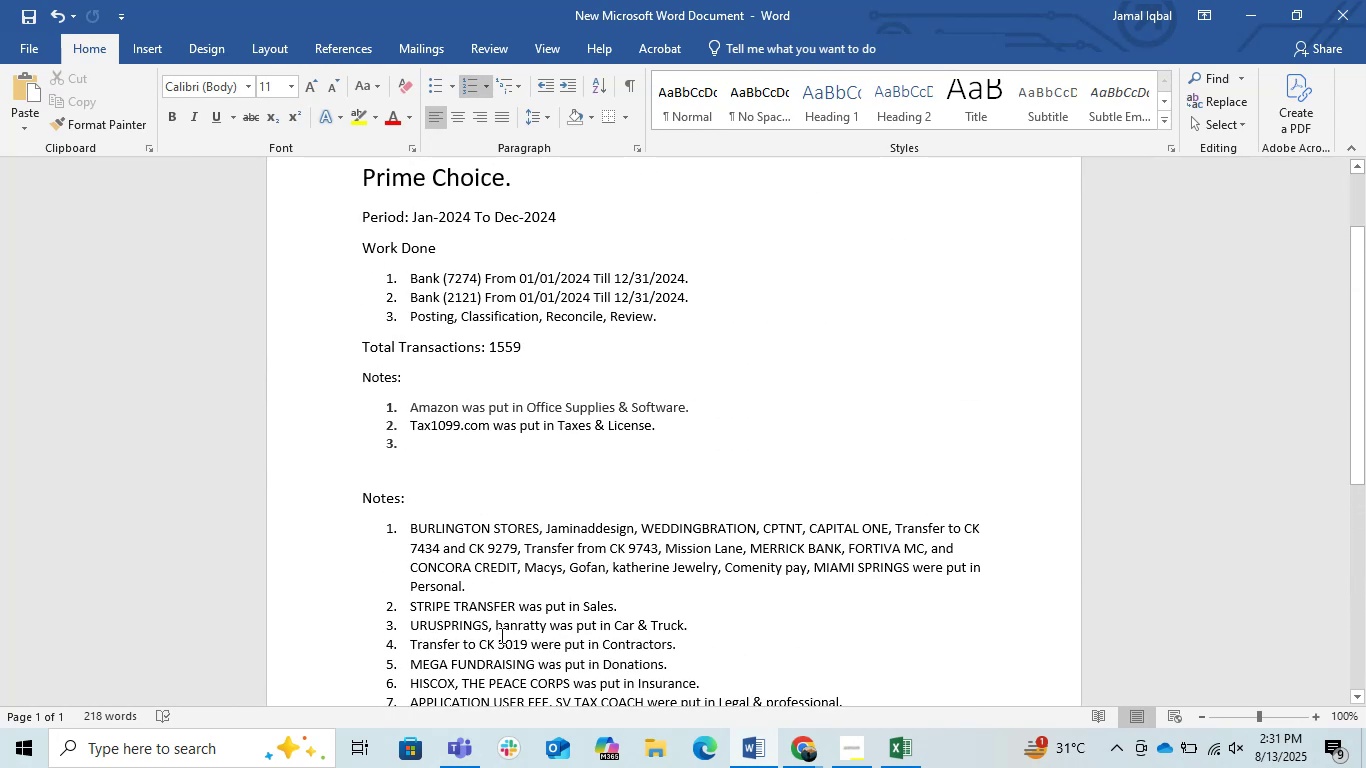 
scroll: coordinate [500, 635], scroll_direction: down, amount: 3.0
 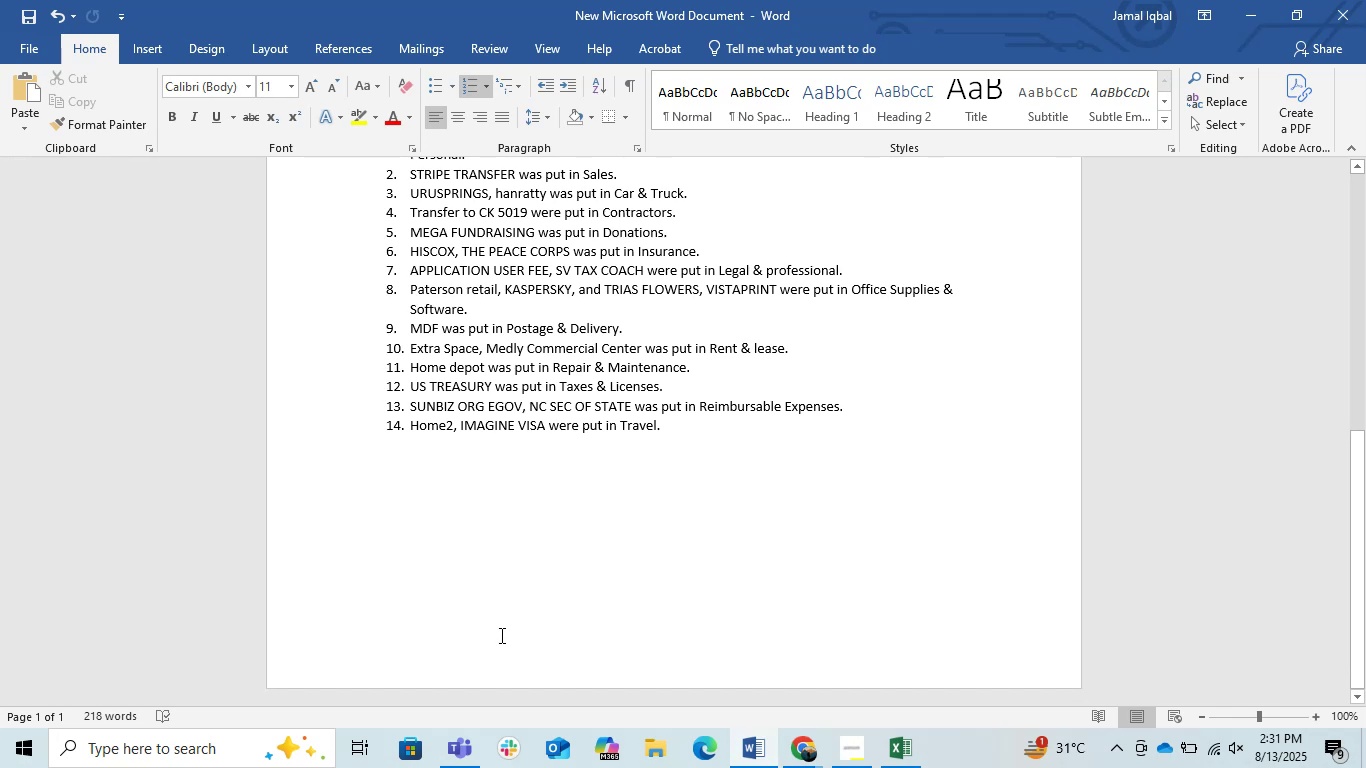 
scroll: coordinate [500, 635], scroll_direction: up, amount: 1.0
 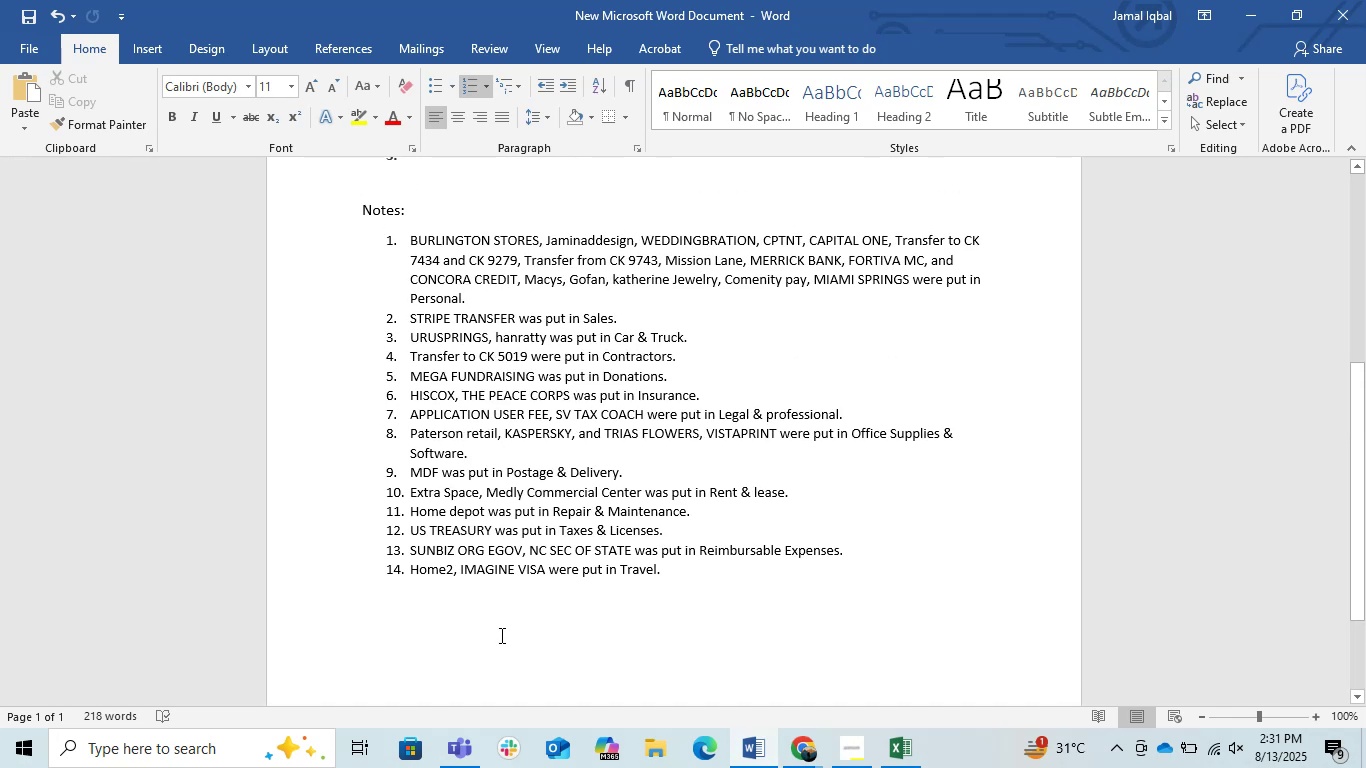 
left_click([500, 635])
 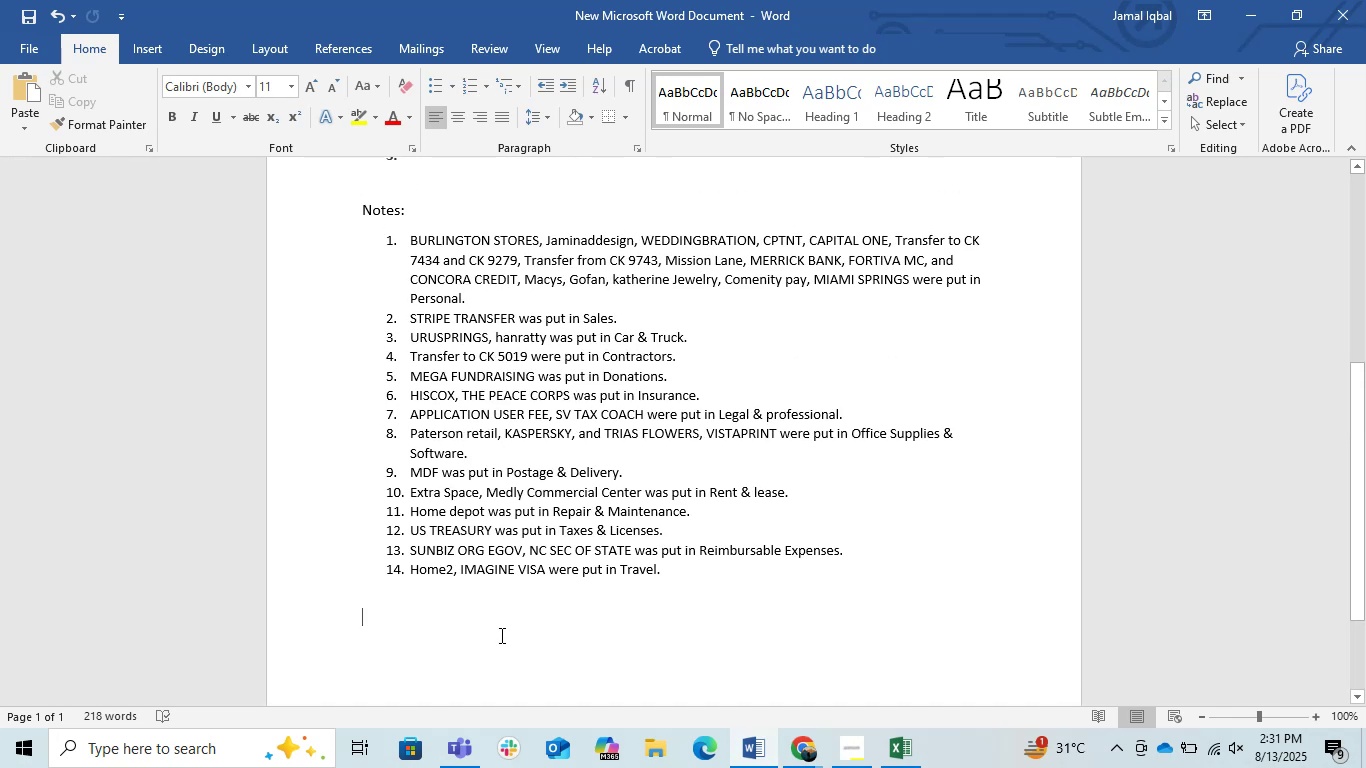 
key(Control+F)
 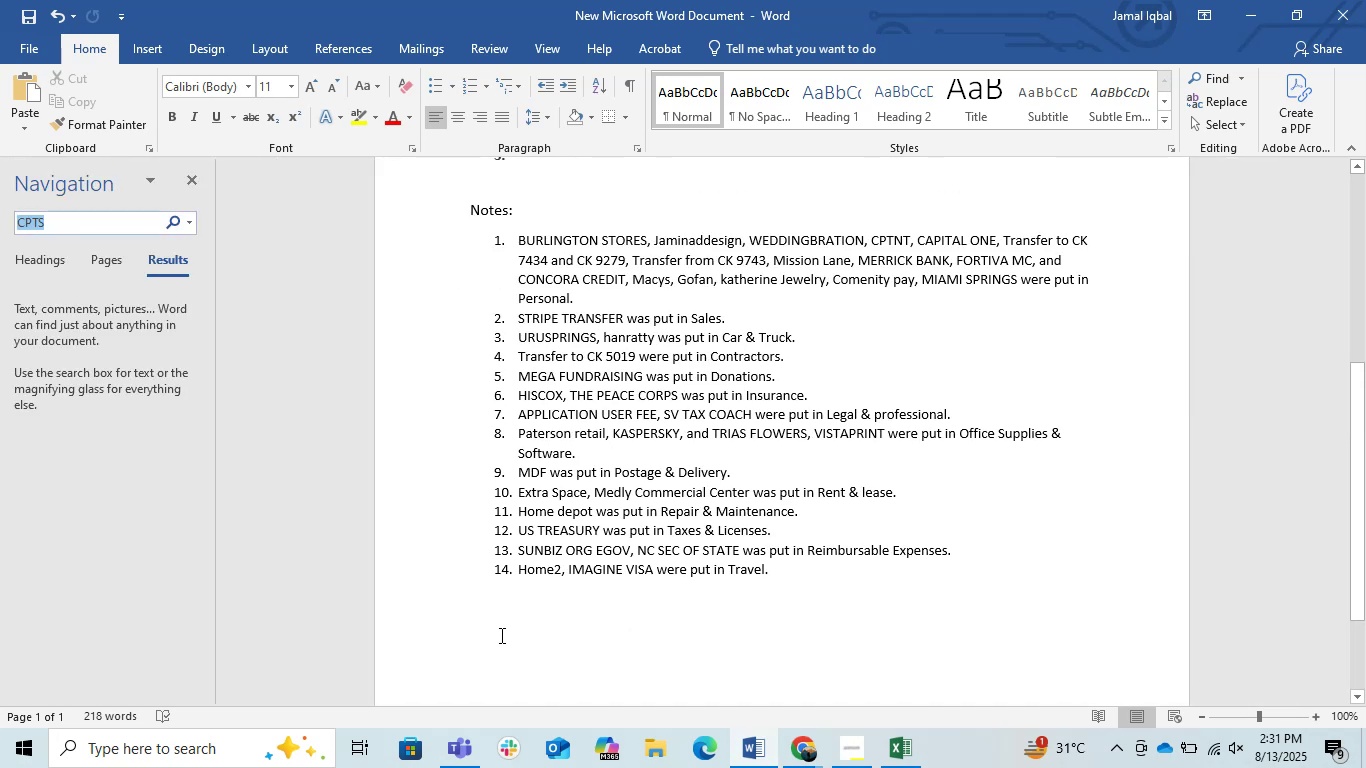 
type(TAX)
 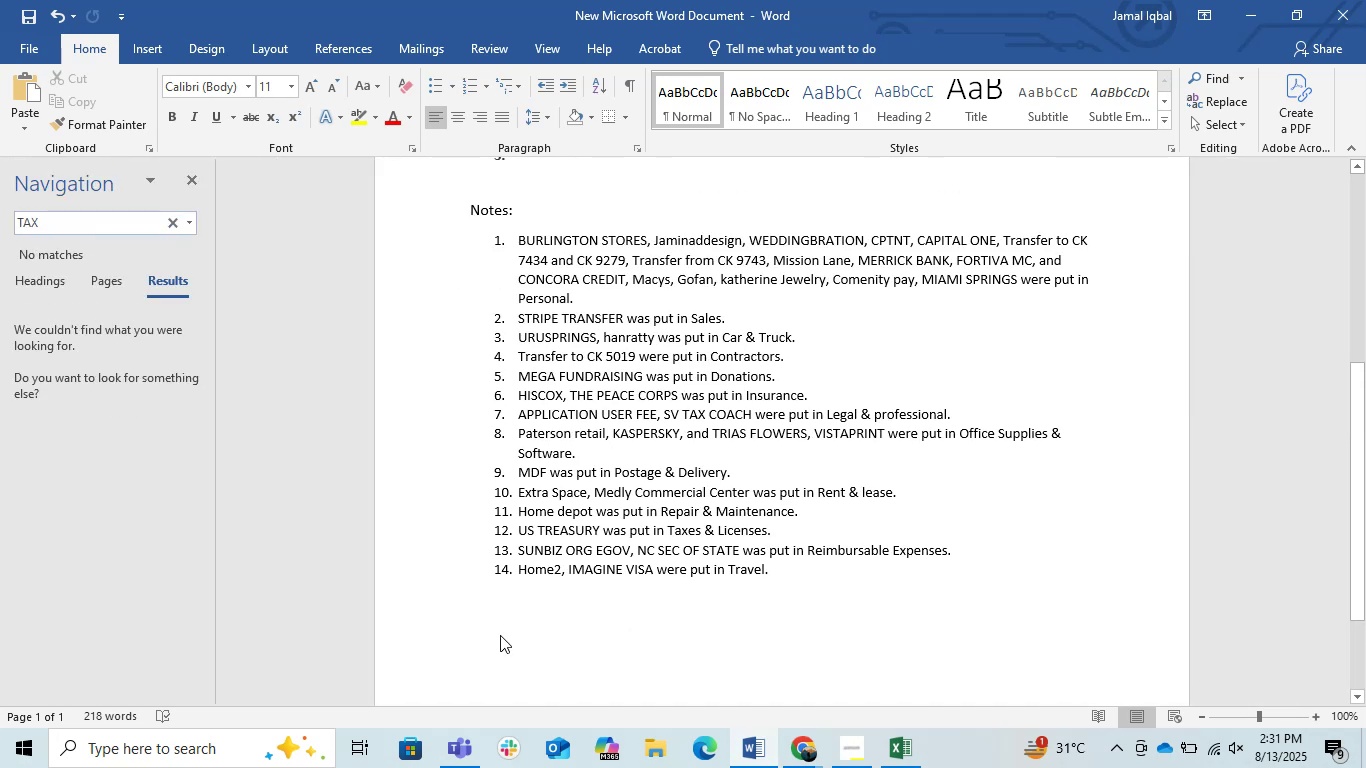 
key(Enter)
 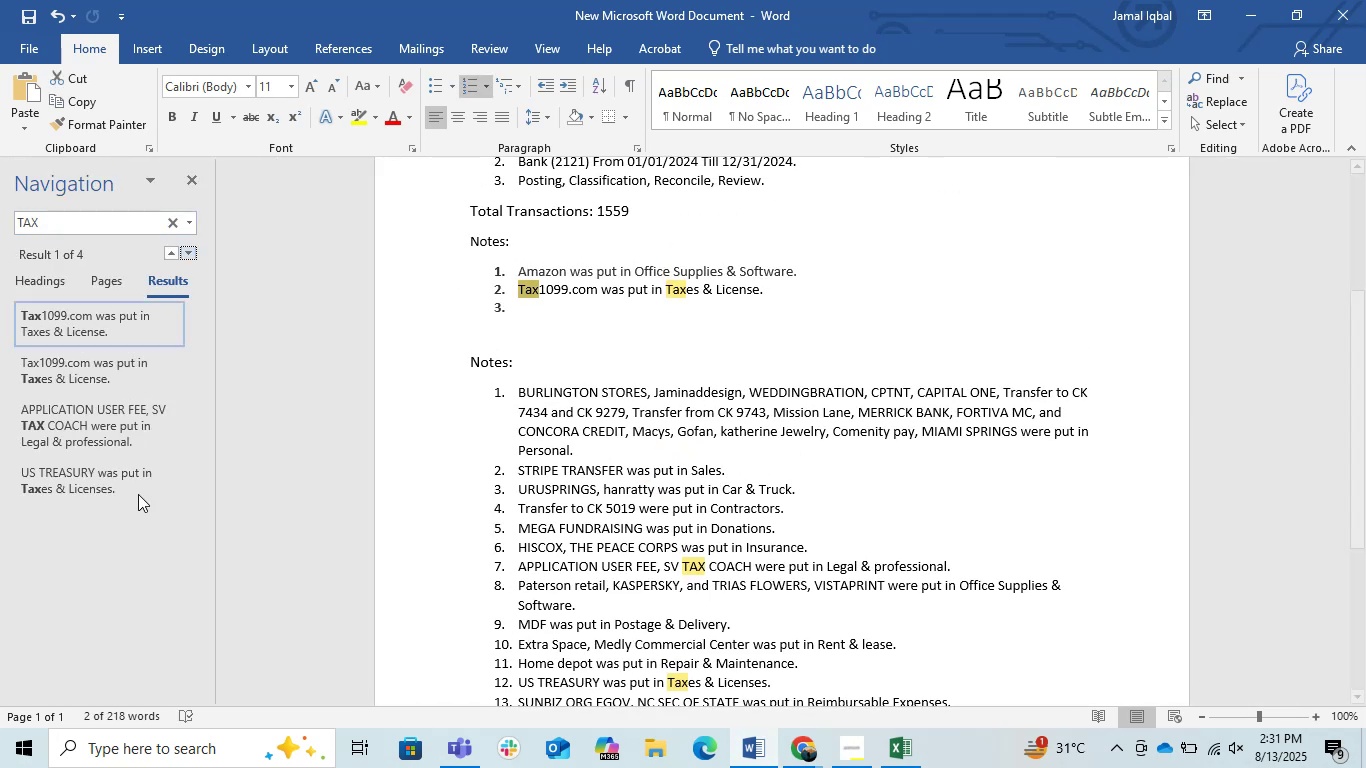 
mouse_move([93, 373])
 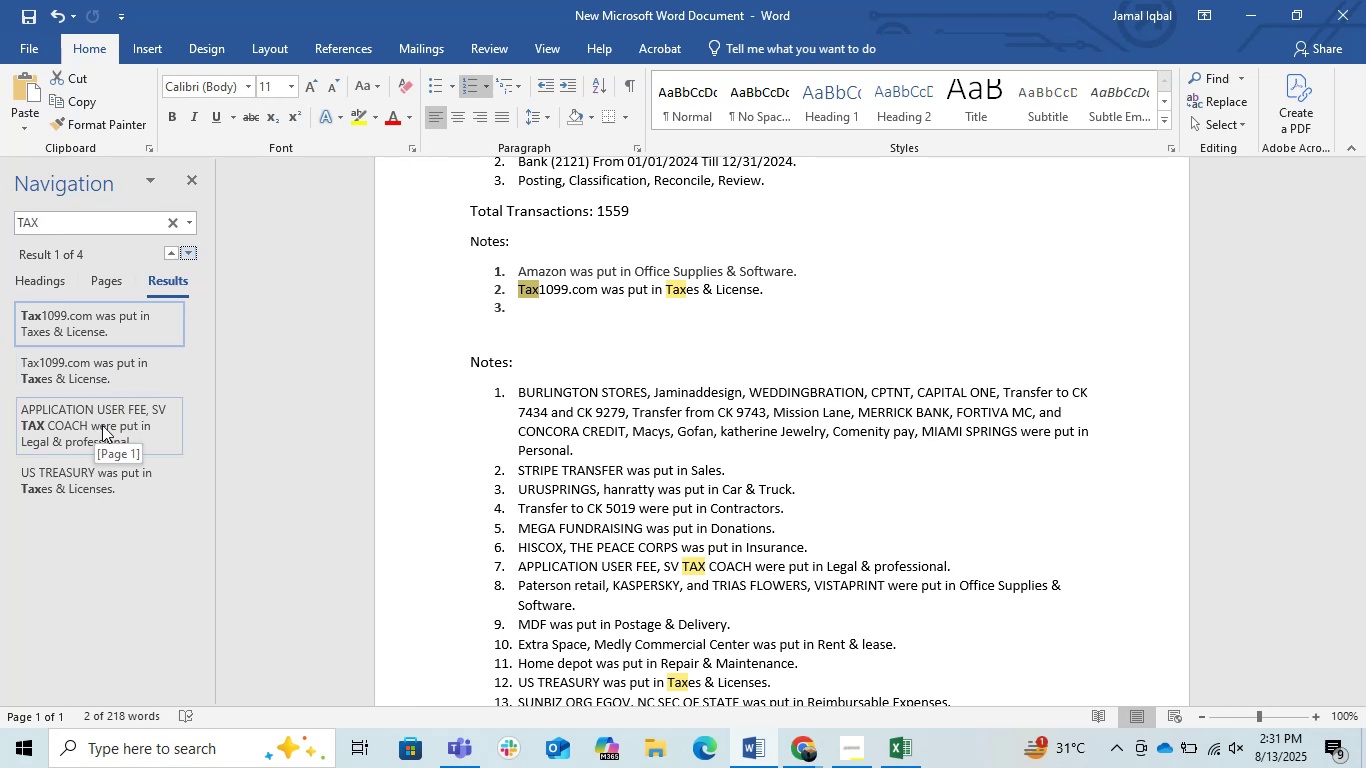 
mouse_move([122, 455])
 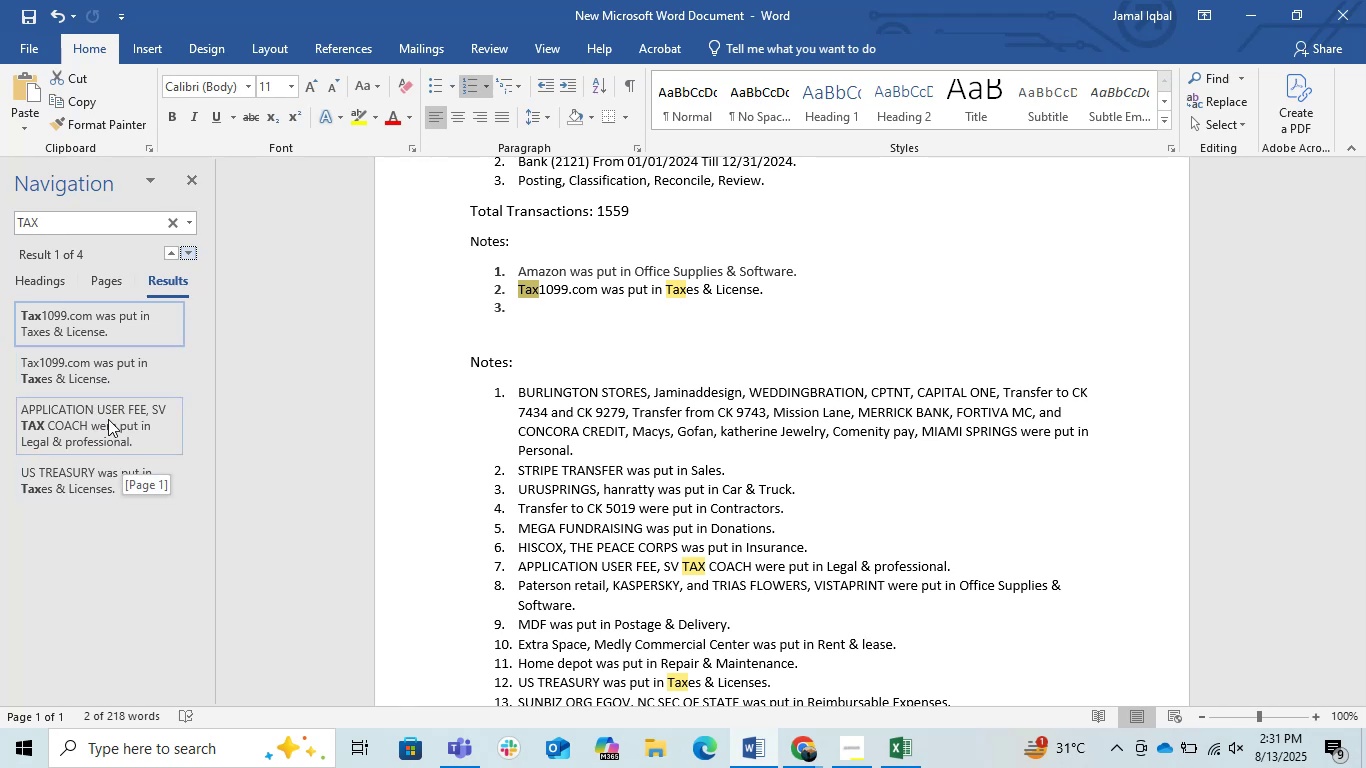 
mouse_move([126, 359])
 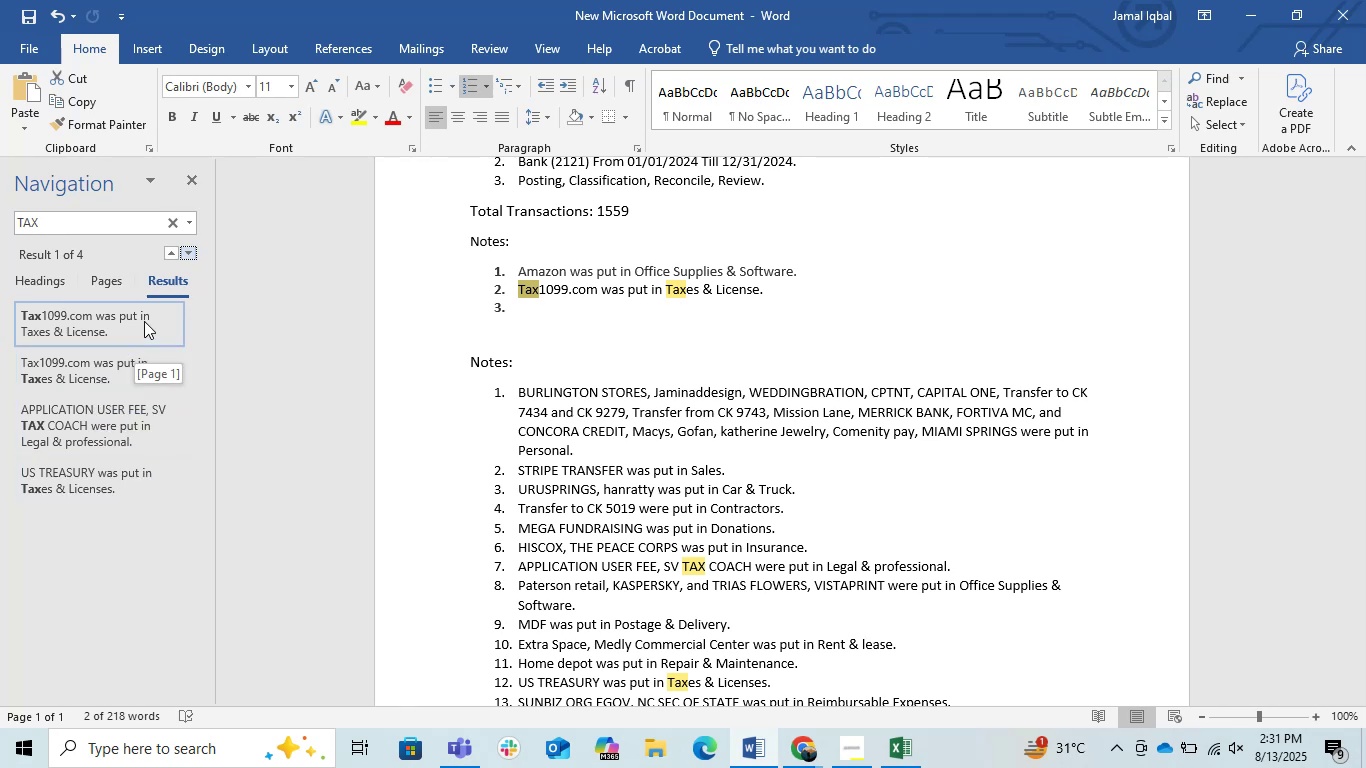 
left_click([144, 321])
 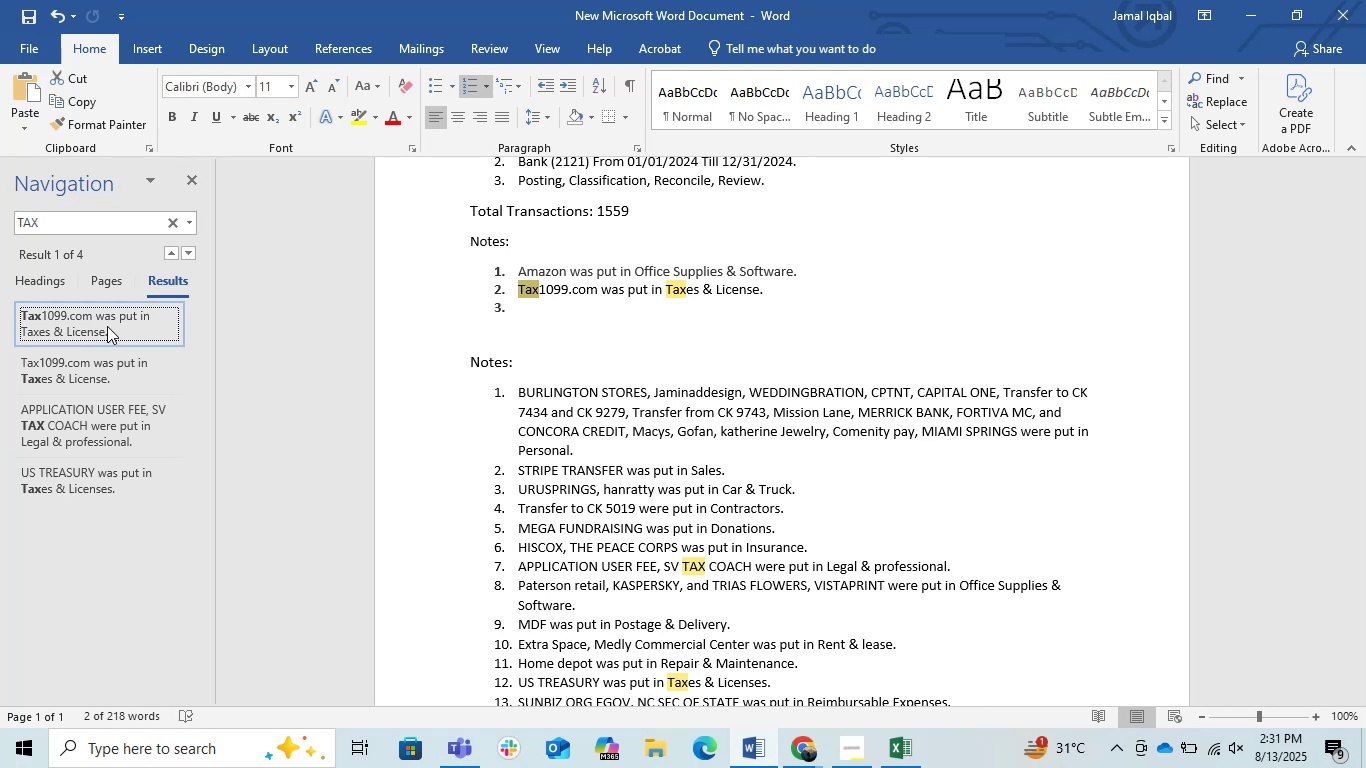 
left_click([97, 326])
 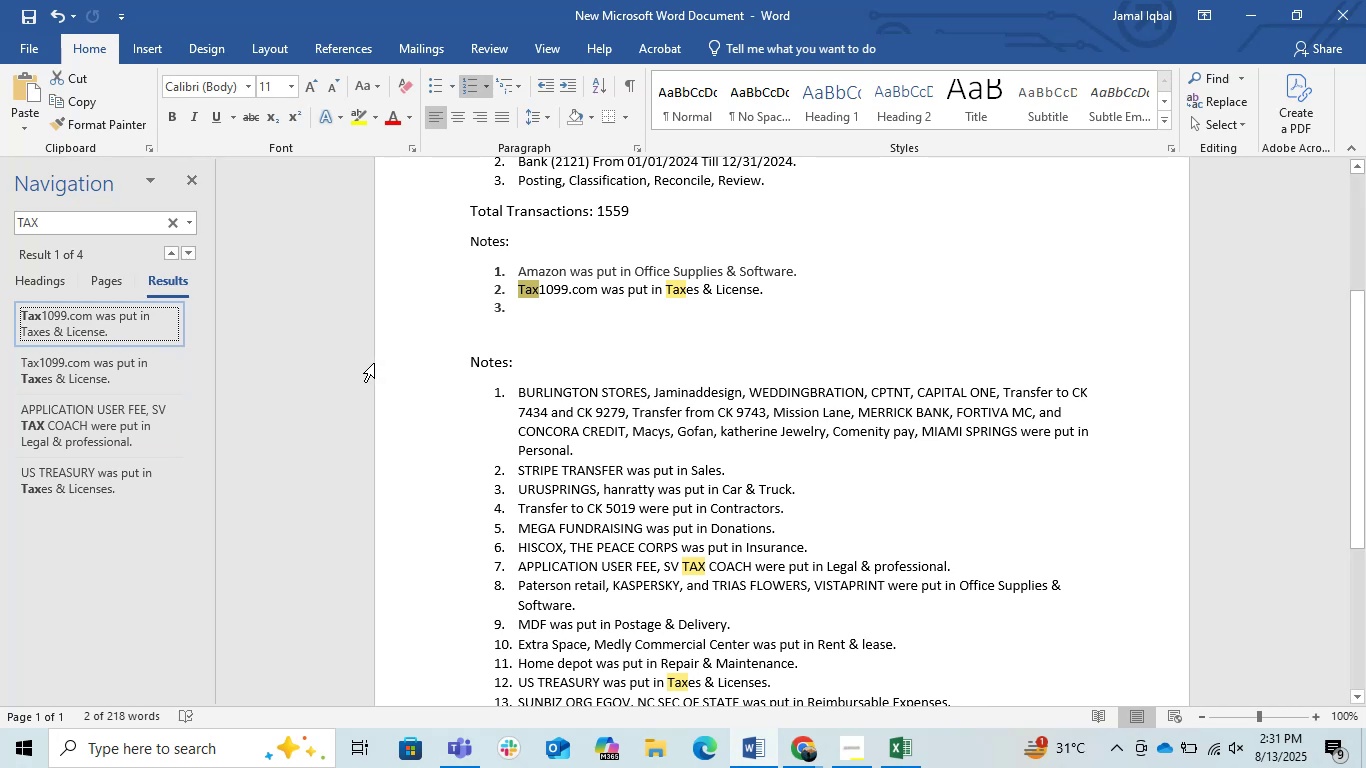 
scroll: coordinate [374, 363], scroll_direction: down, amount: 1.0
 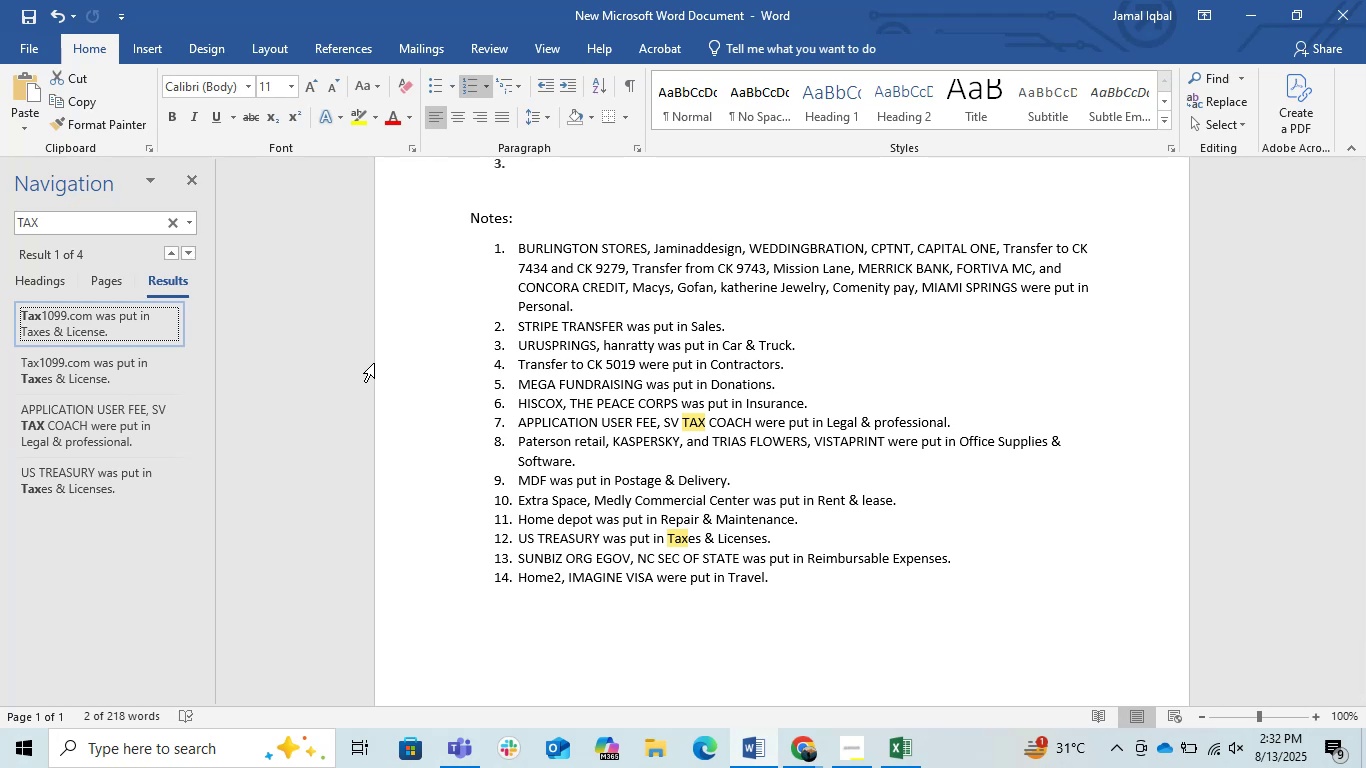 
wait(7.22)
 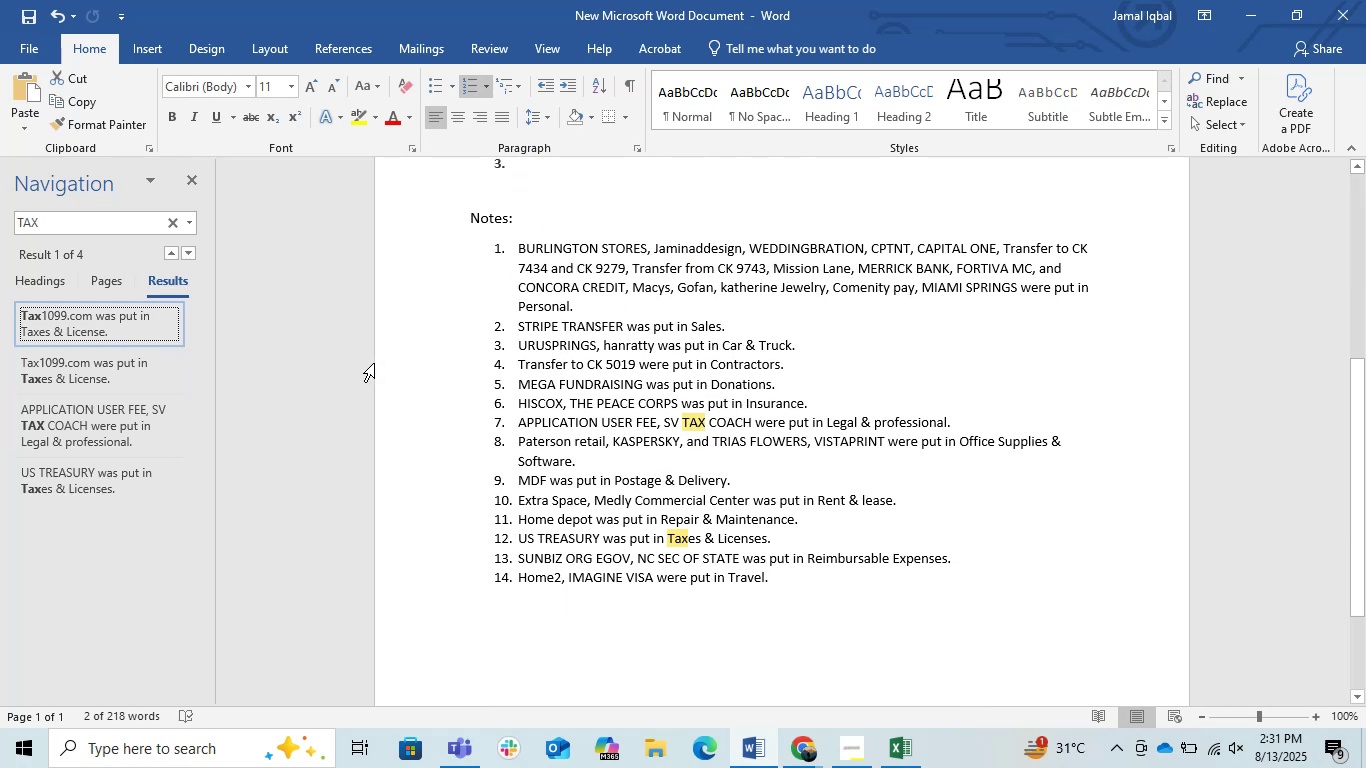 
scroll: coordinate [374, 363], scroll_direction: up, amount: 1.0
 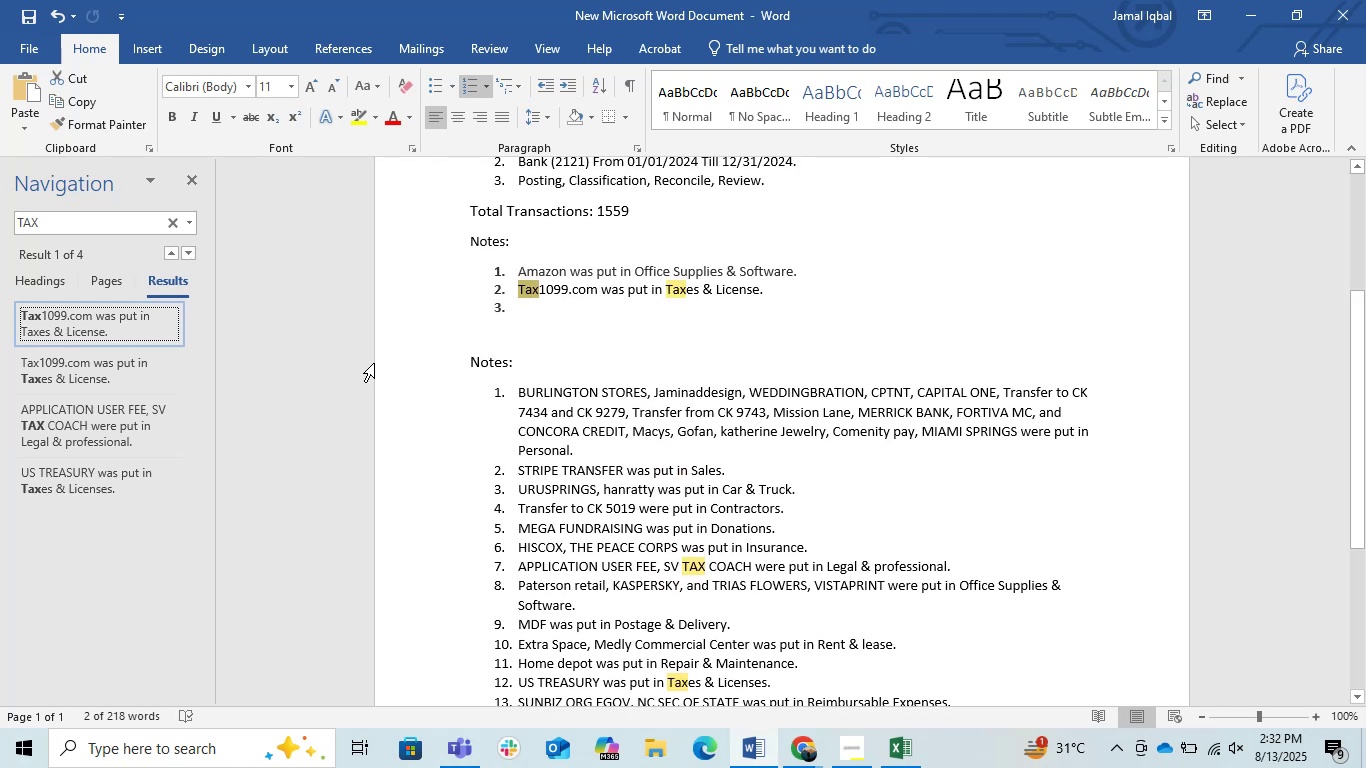 
left_click([135, 364])
 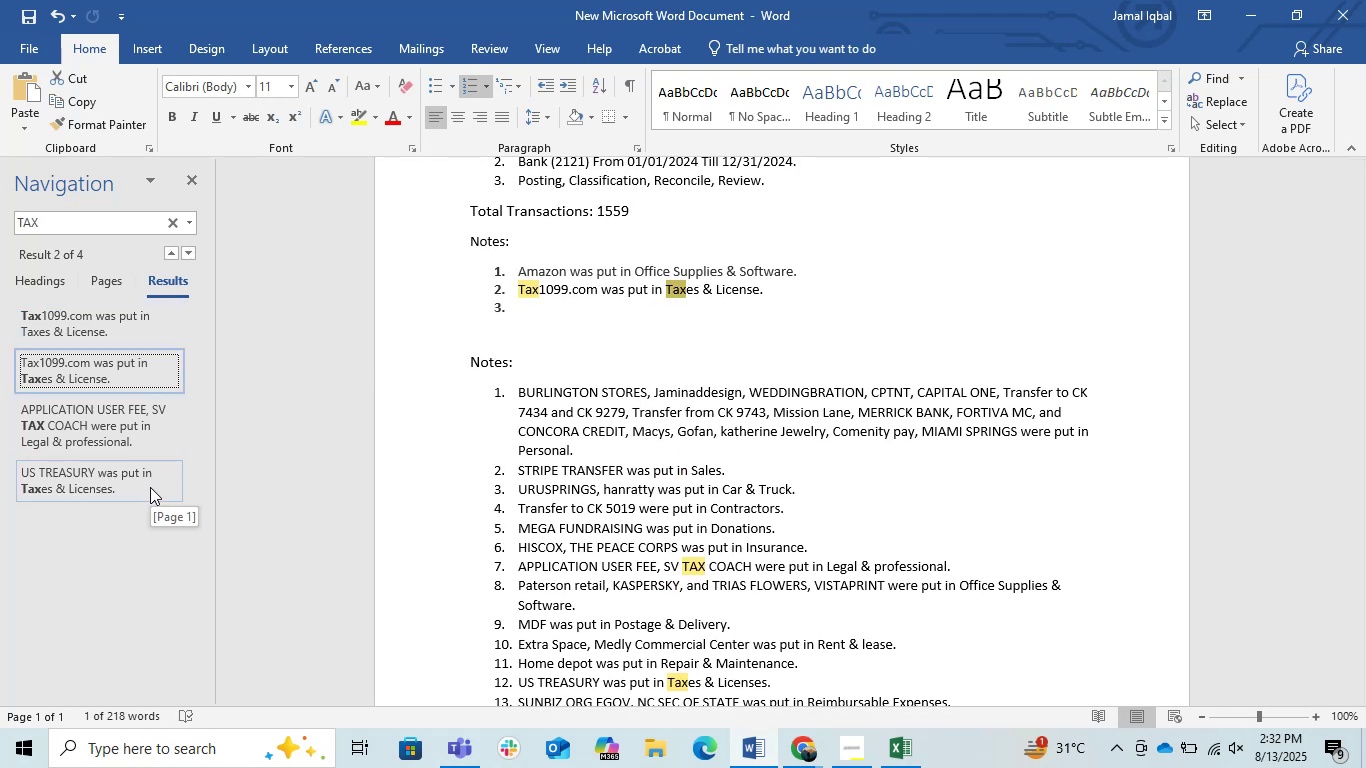 
scroll: coordinate [851, 342], scroll_direction: down, amount: 3.0
 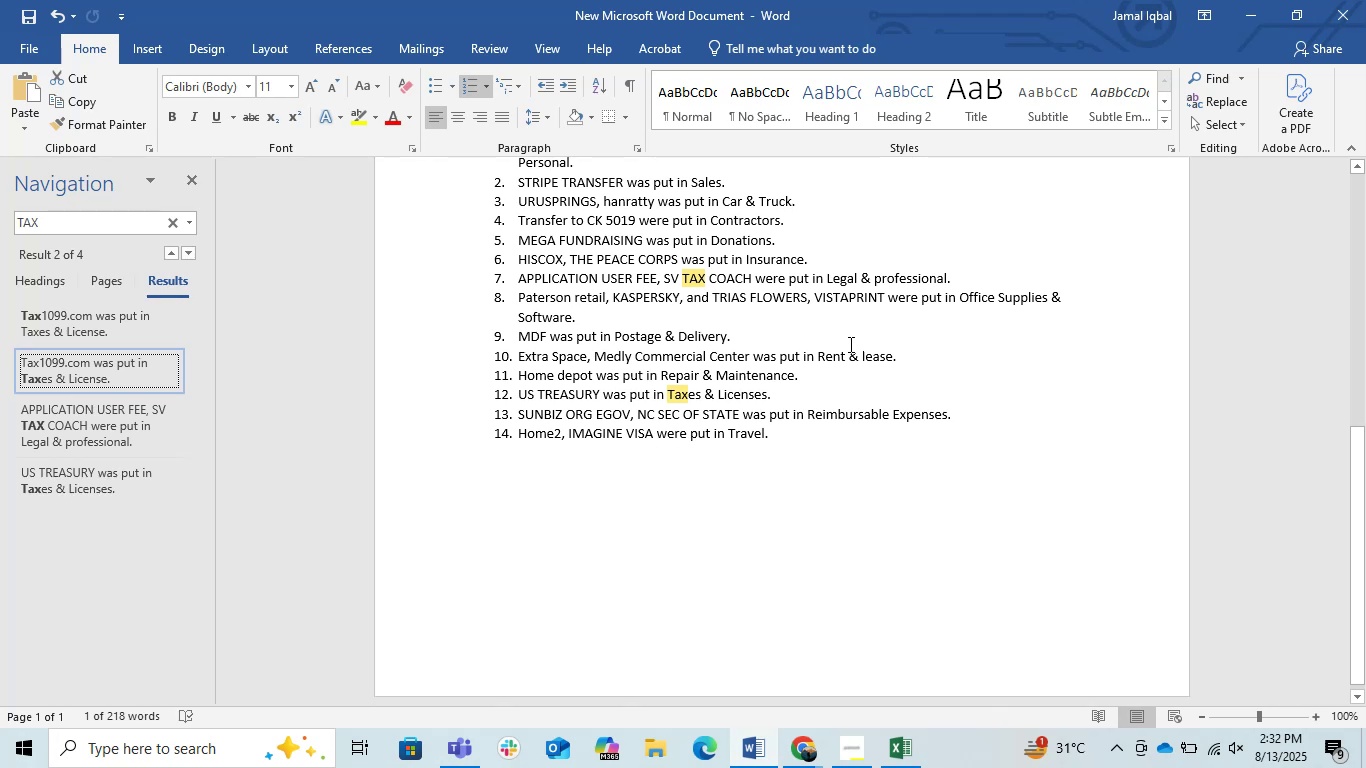 
scroll: coordinate [830, 338], scroll_direction: up, amount: 2.0
 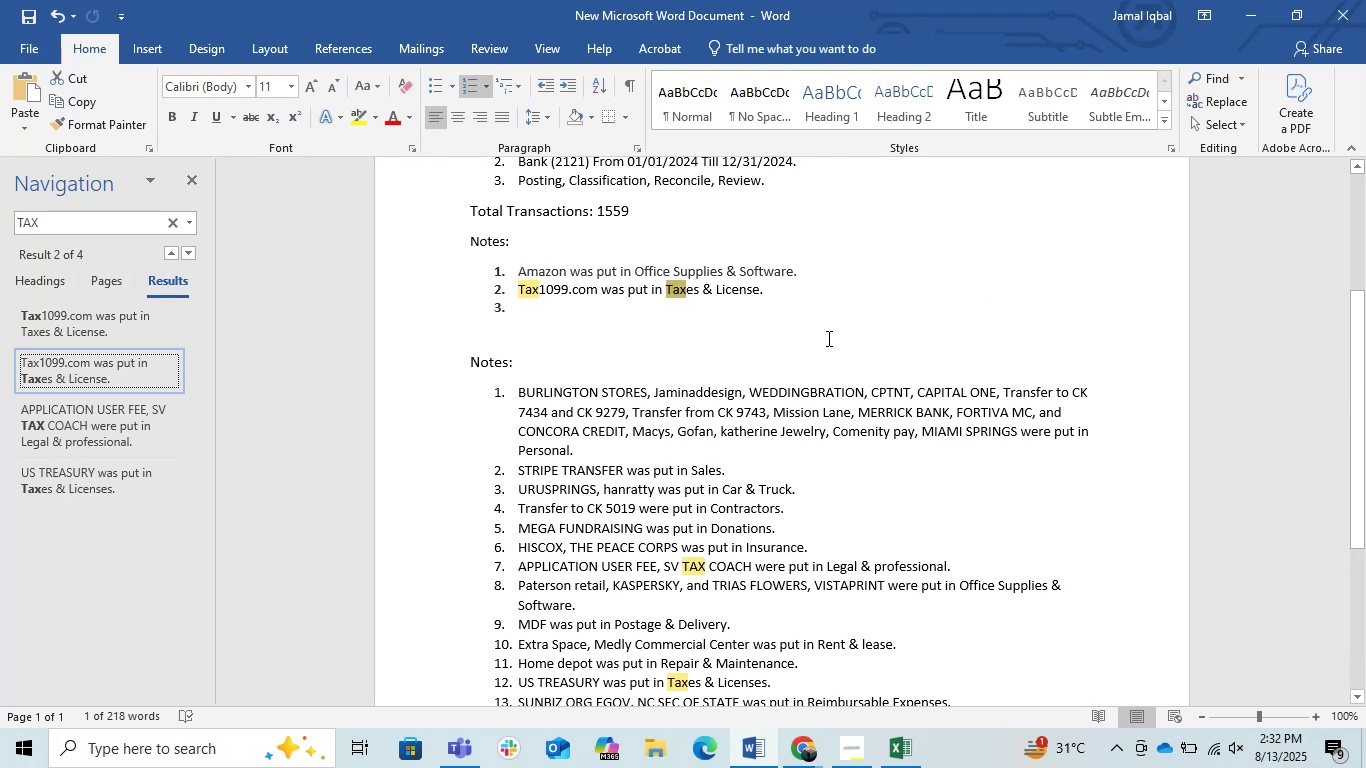 
scroll: coordinate [827, 338], scroll_direction: down, amount: 2.0
 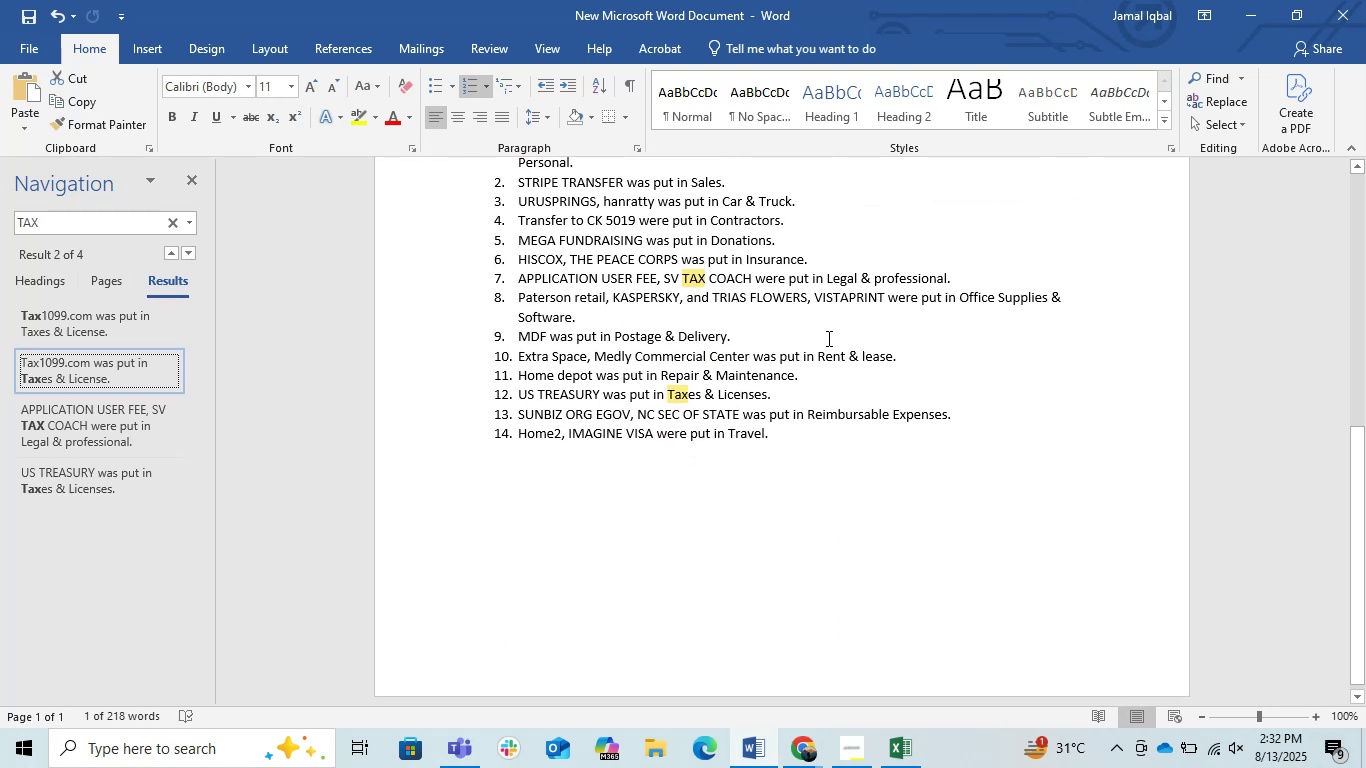 
scroll: coordinate [827, 338], scroll_direction: up, amount: 1.0
 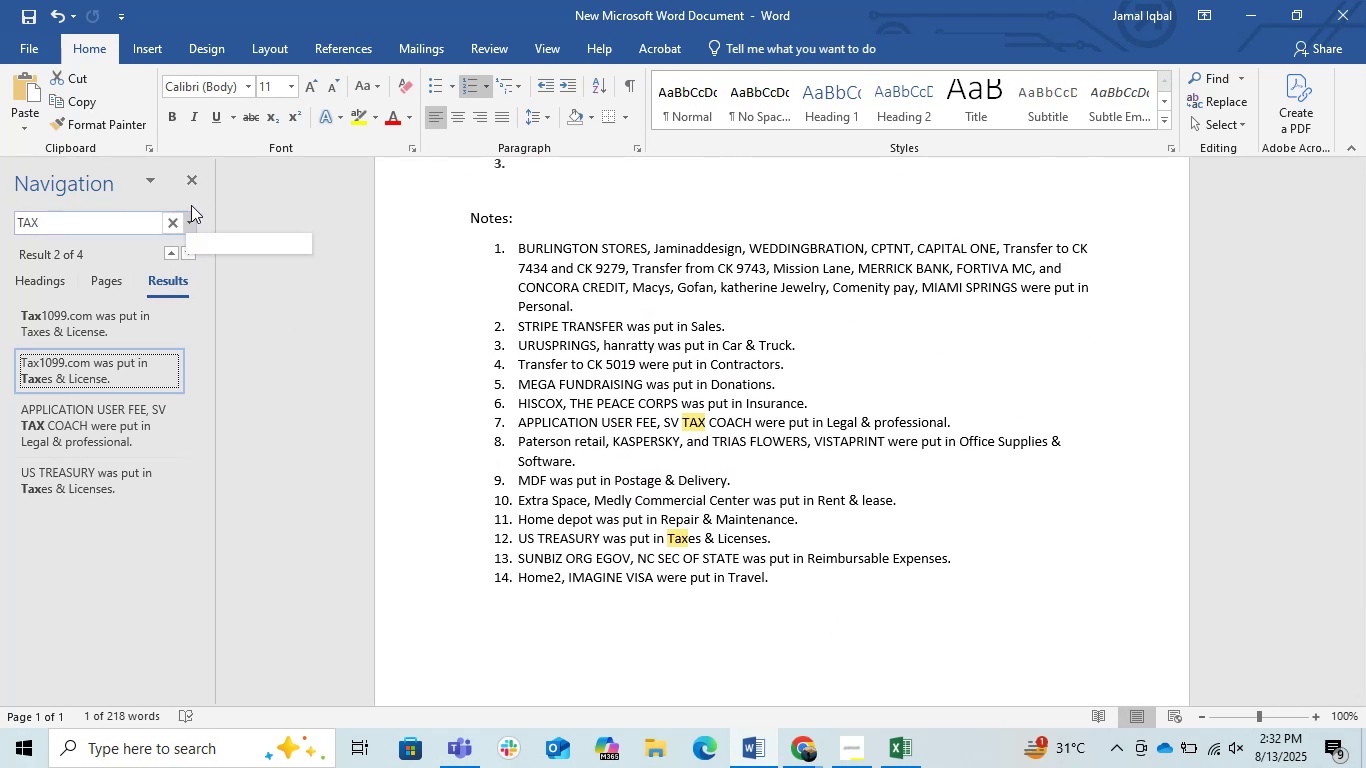 
left_click([194, 186])
 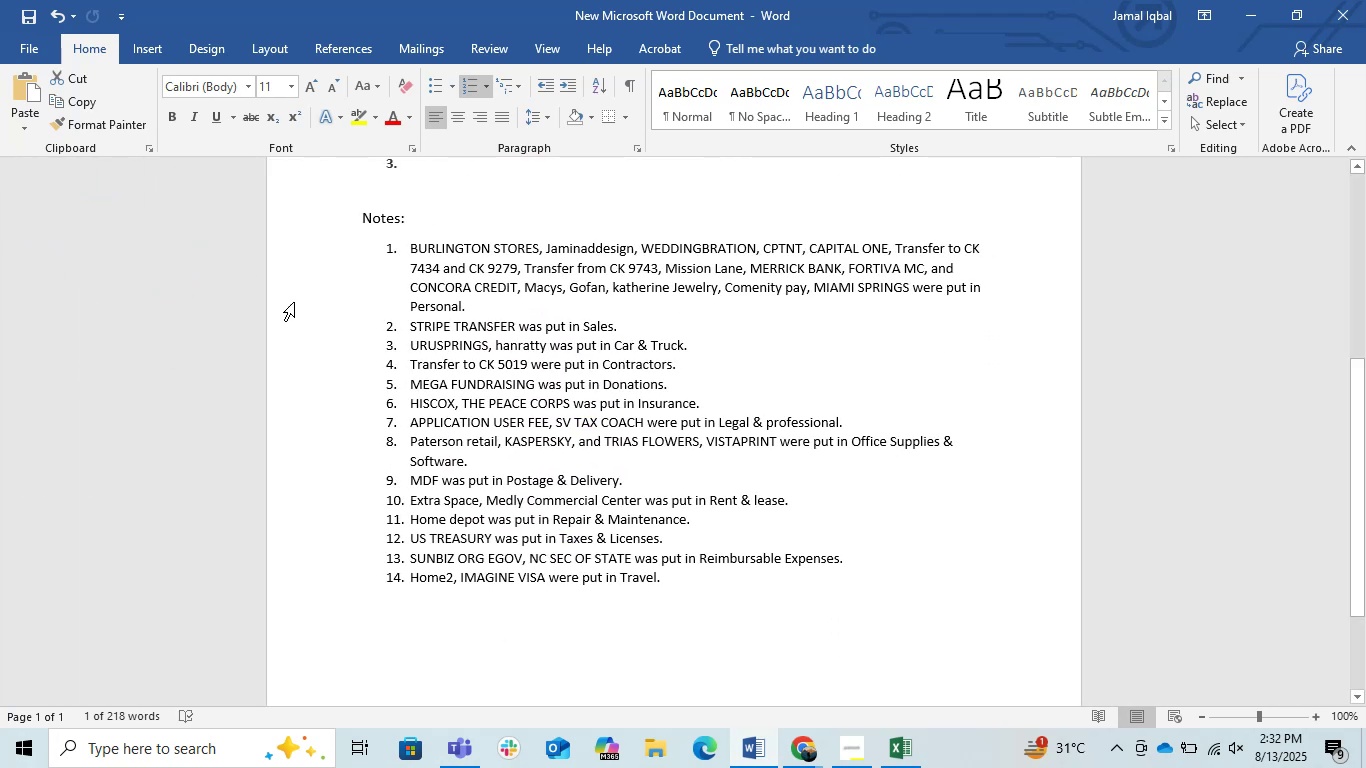 
scroll: coordinate [503, 413], scroll_direction: up, amount: 2.0
 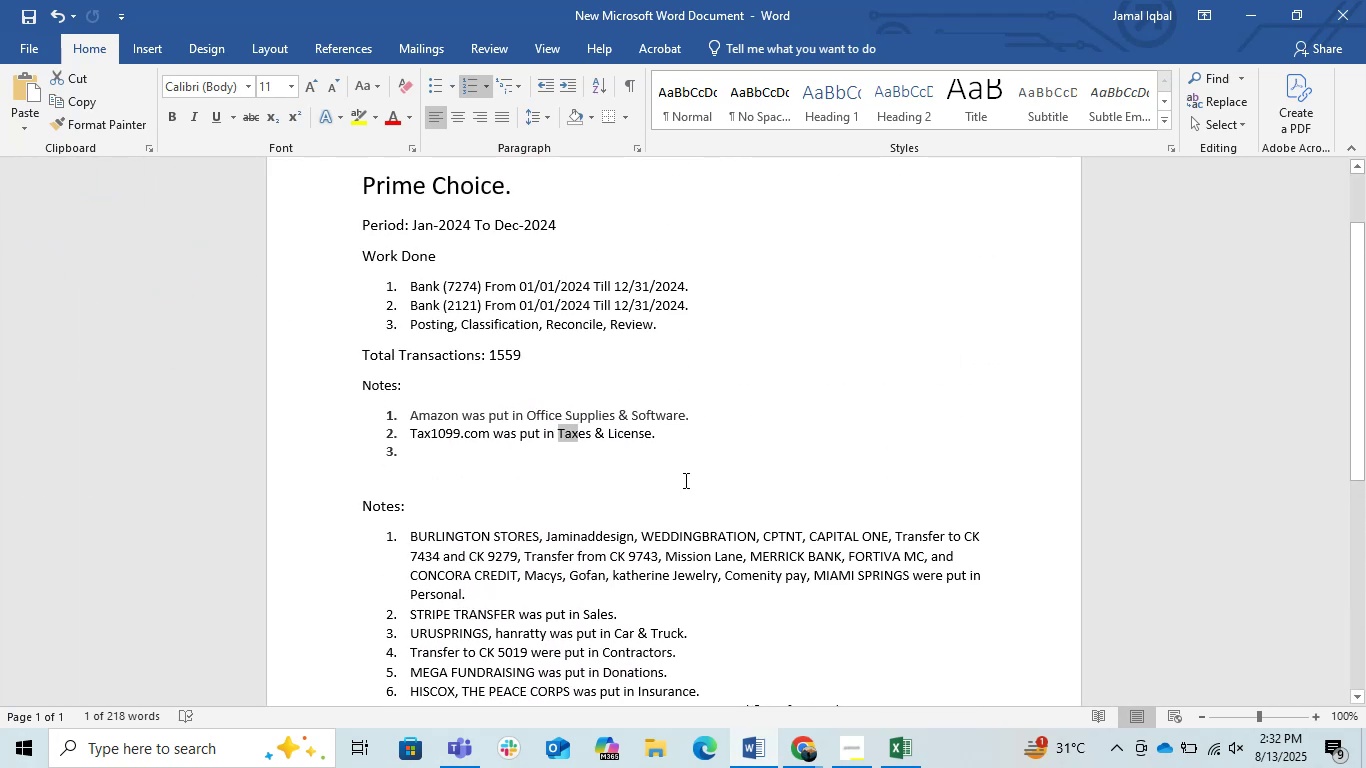 
left_click([674, 426])
 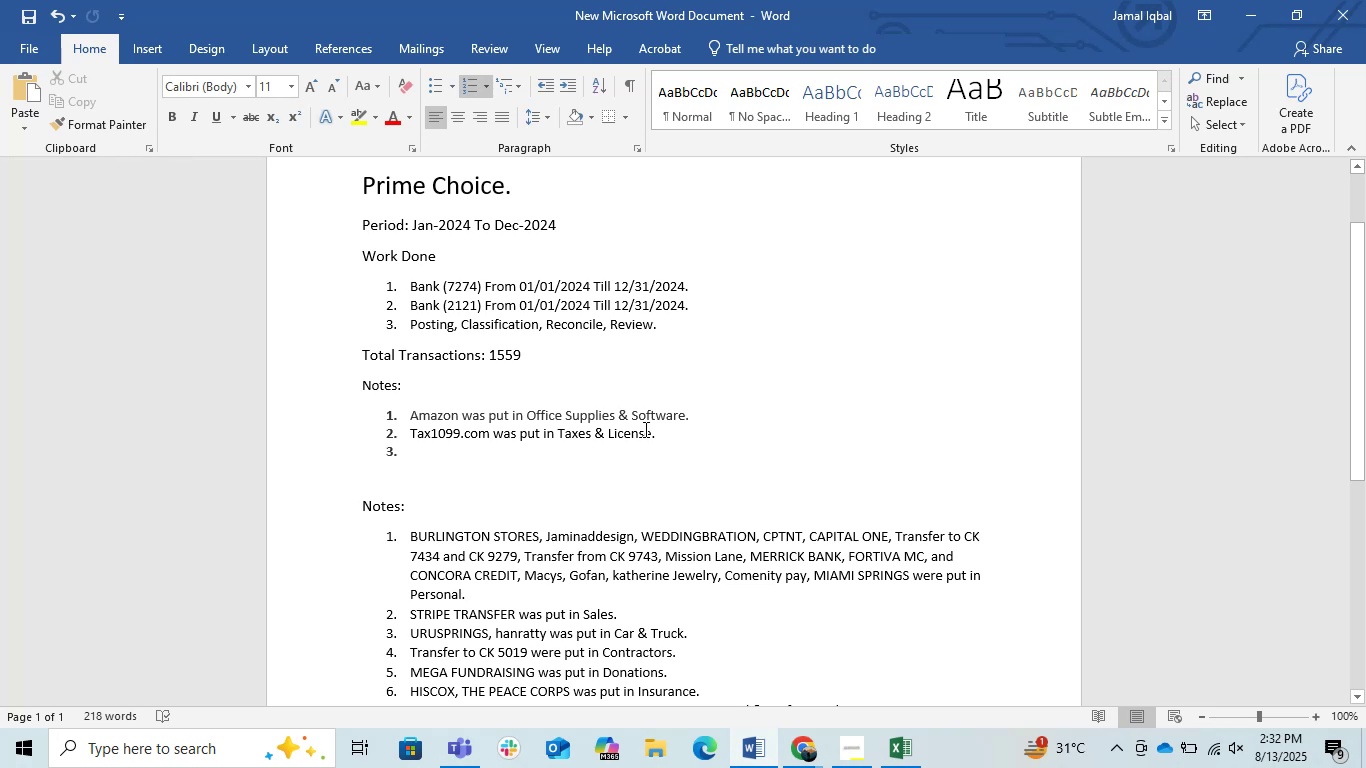 
scroll: coordinate [605, 473], scroll_direction: down, amount: 1.0
 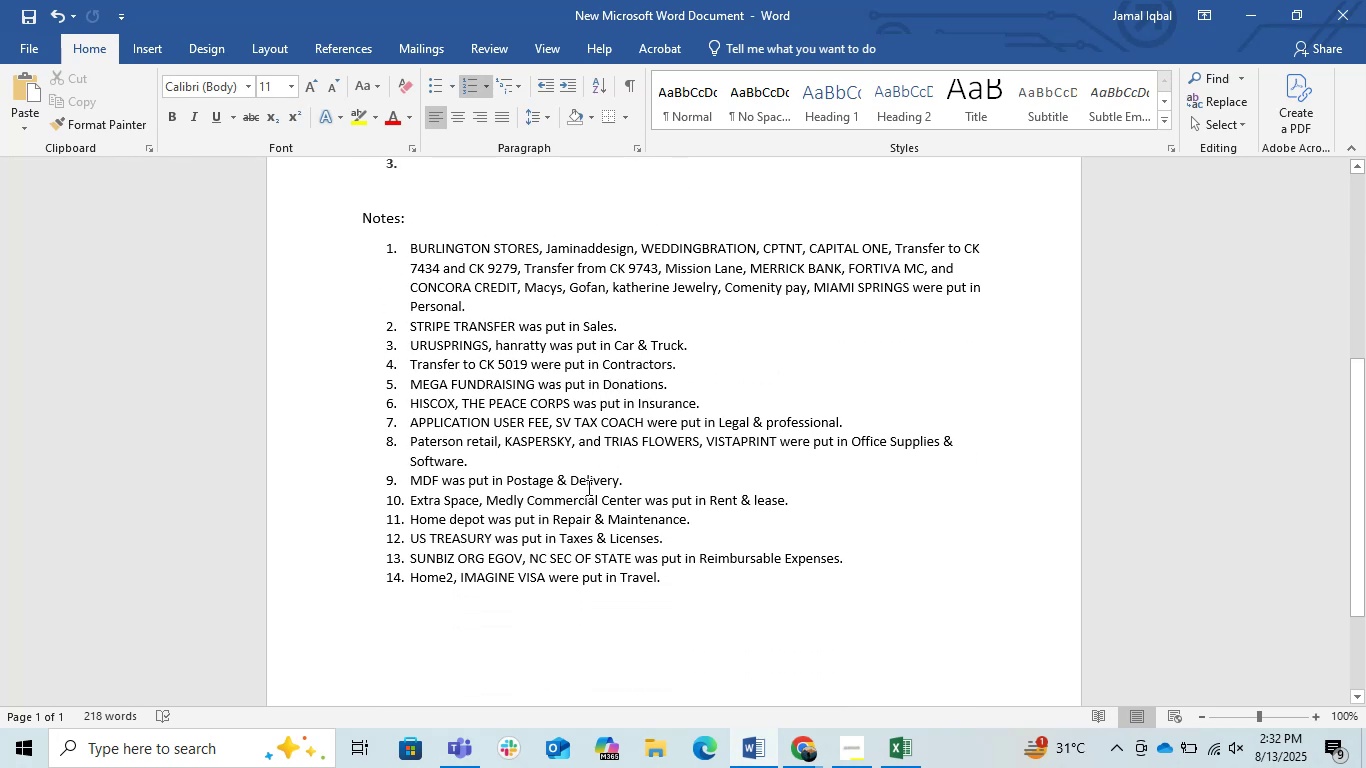 
scroll: coordinate [572, 455], scroll_direction: up, amount: 2.0
 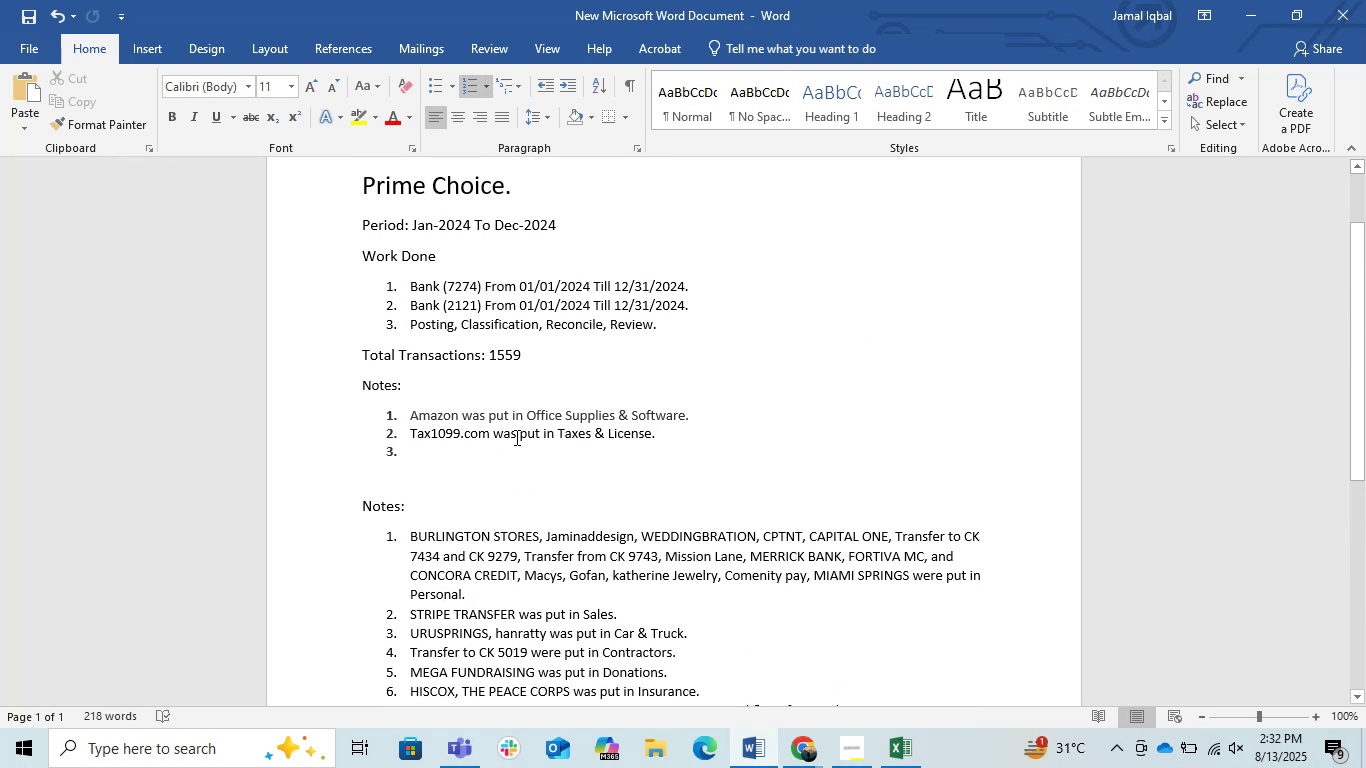 
left_click_drag(start_coordinate=[475, 430], to_coordinate=[489, 430])
 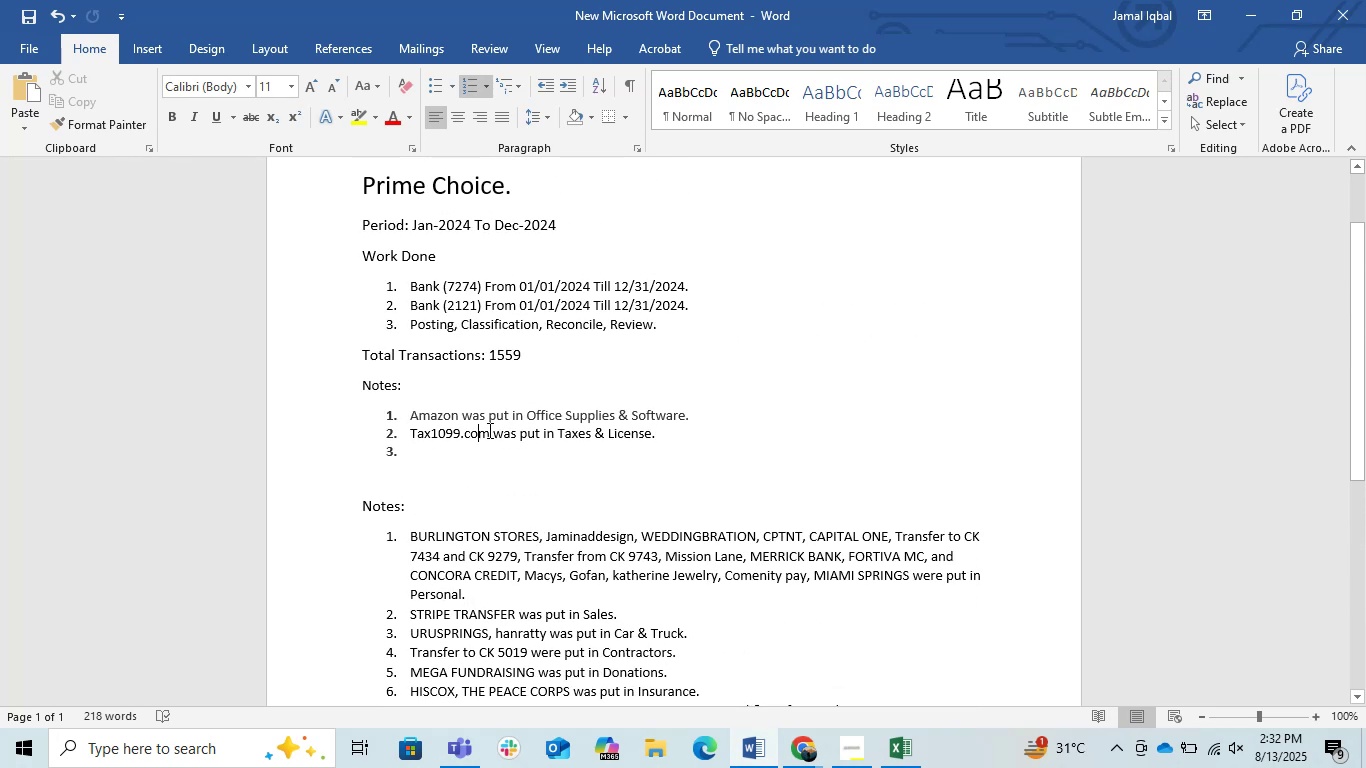 
double_click([488, 430])
 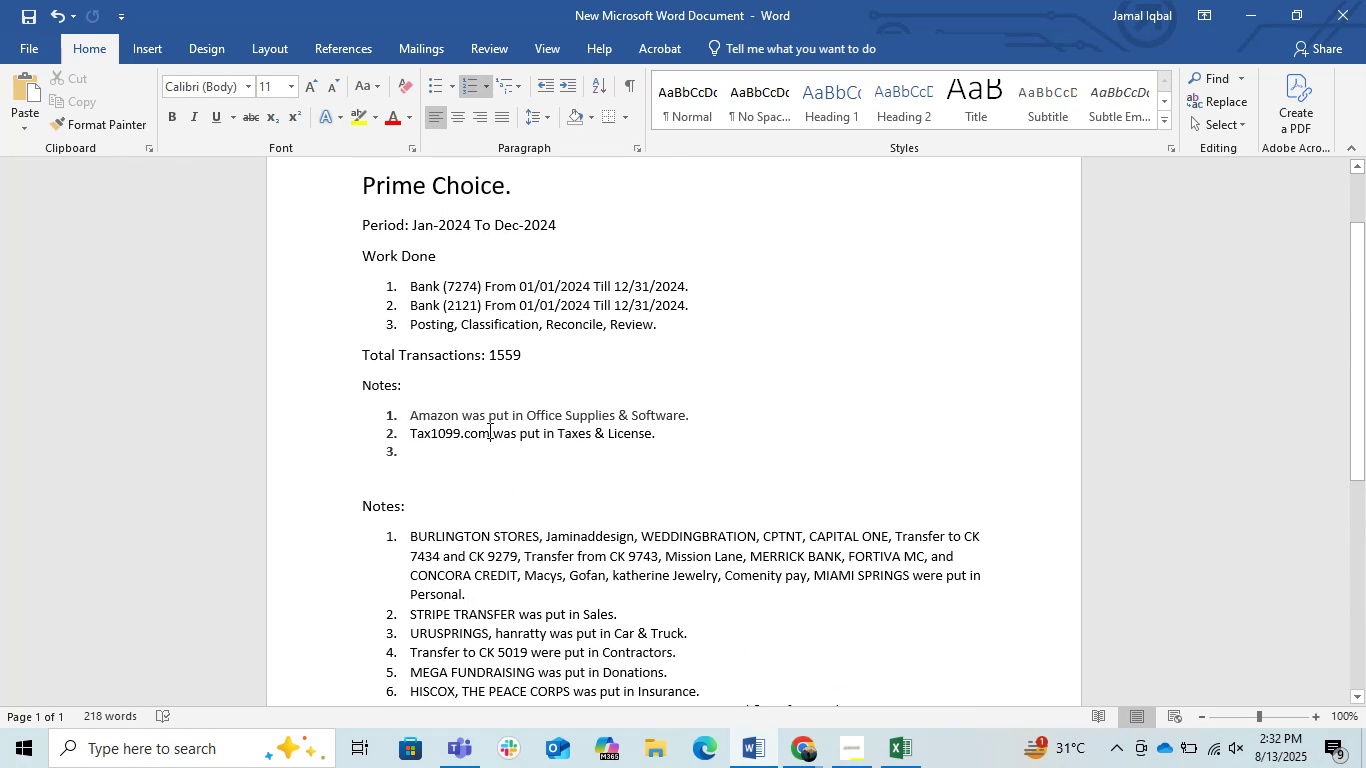 
key(Control+V)
 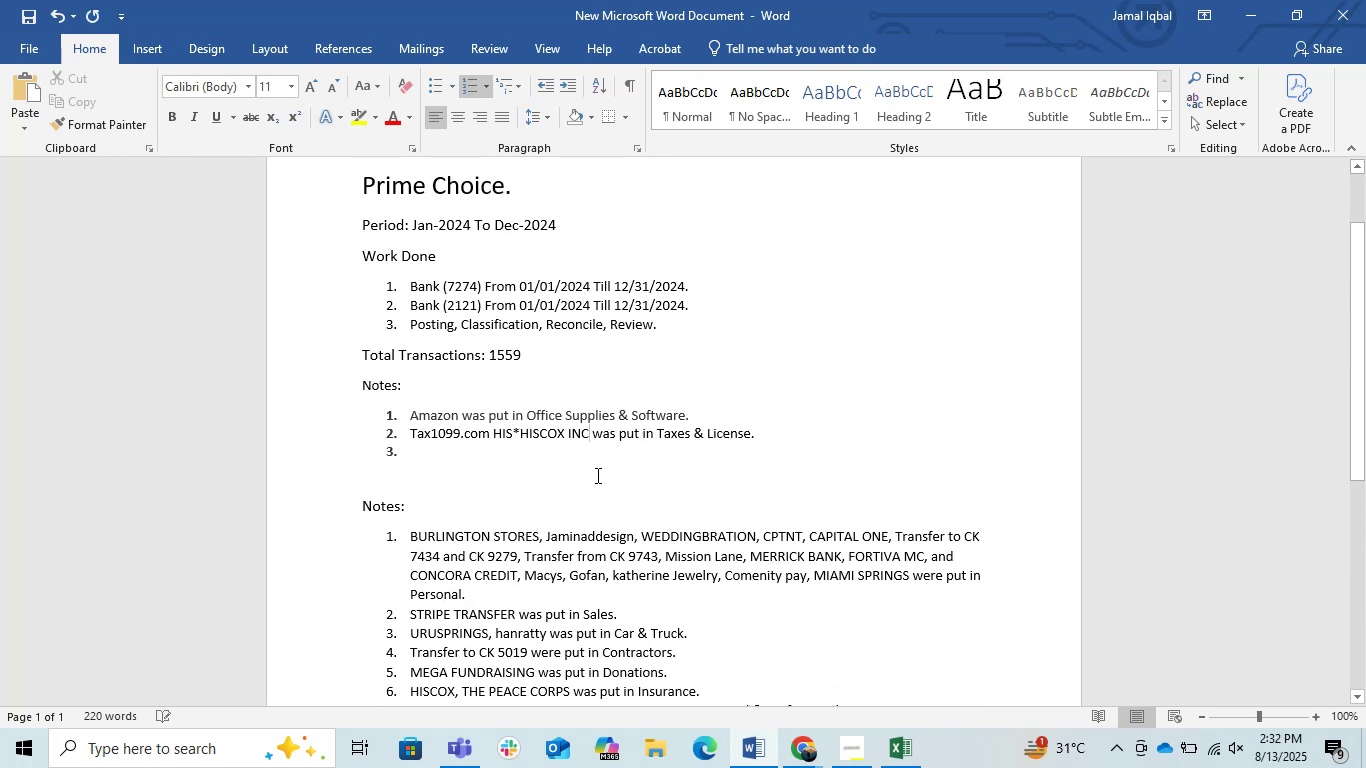 
key(Control+X)
 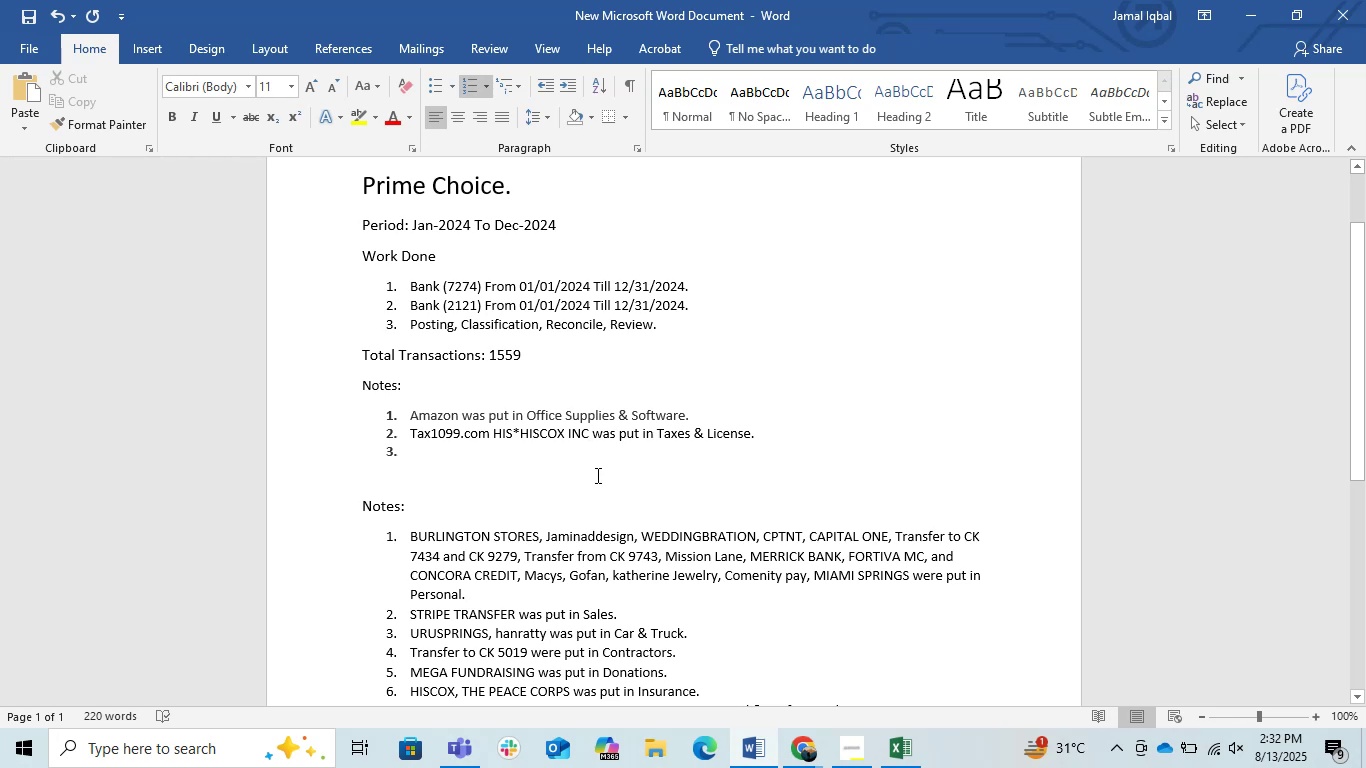 
key(Control+X)
 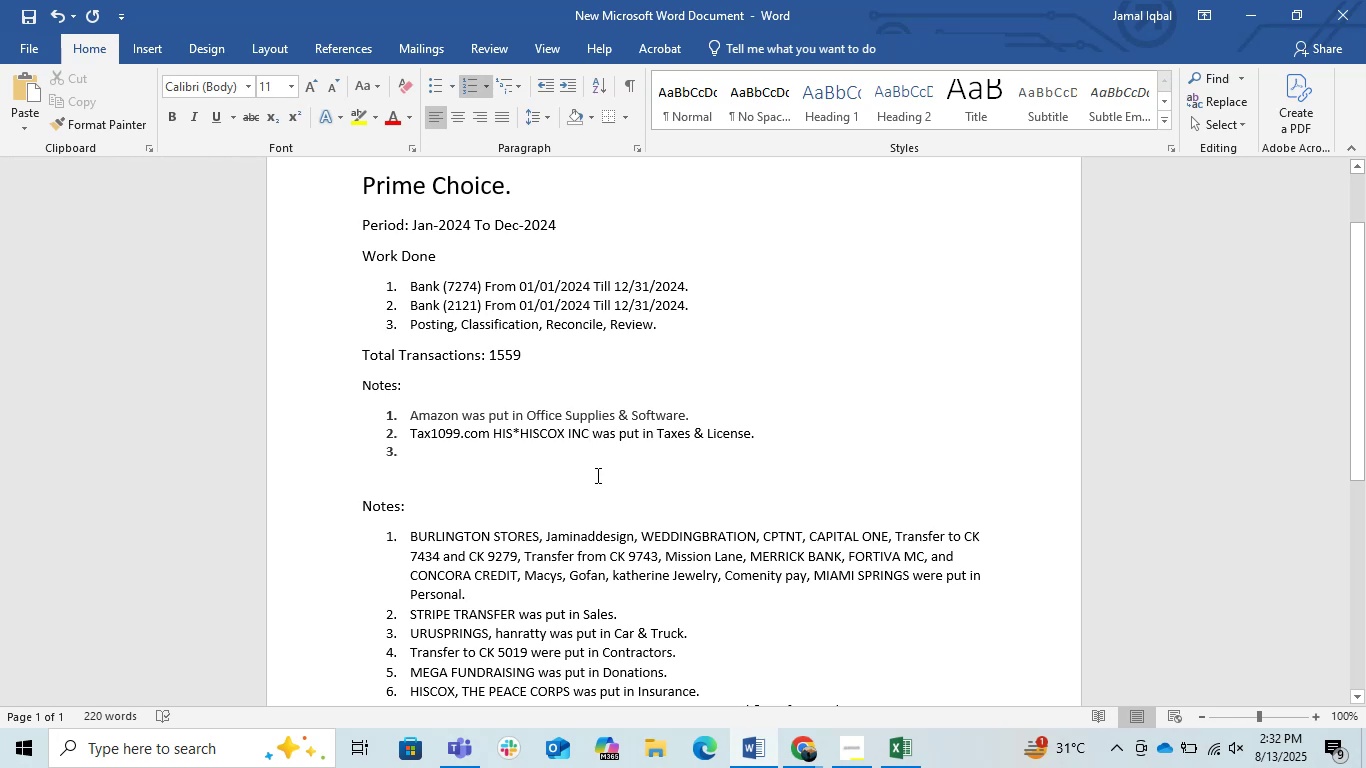 
key(Control+Z)
 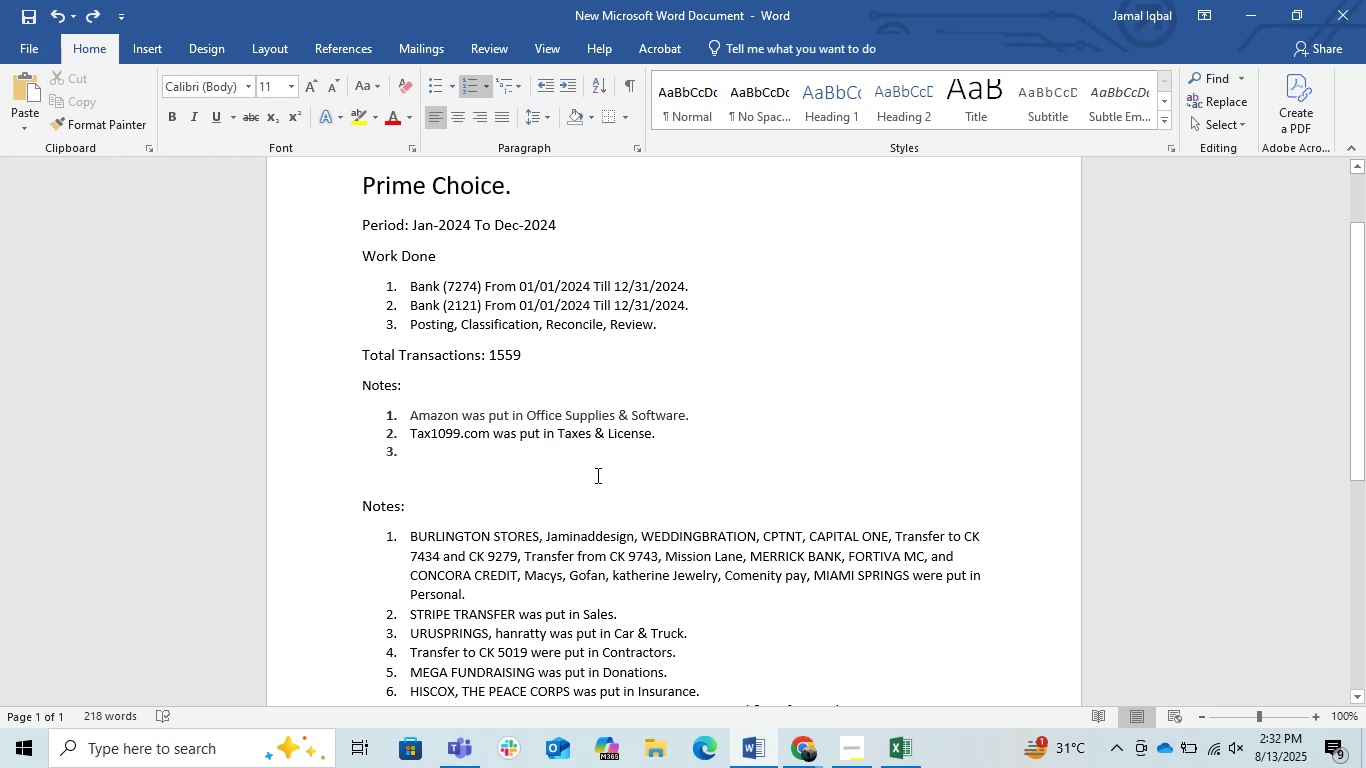 
key(Comma)
 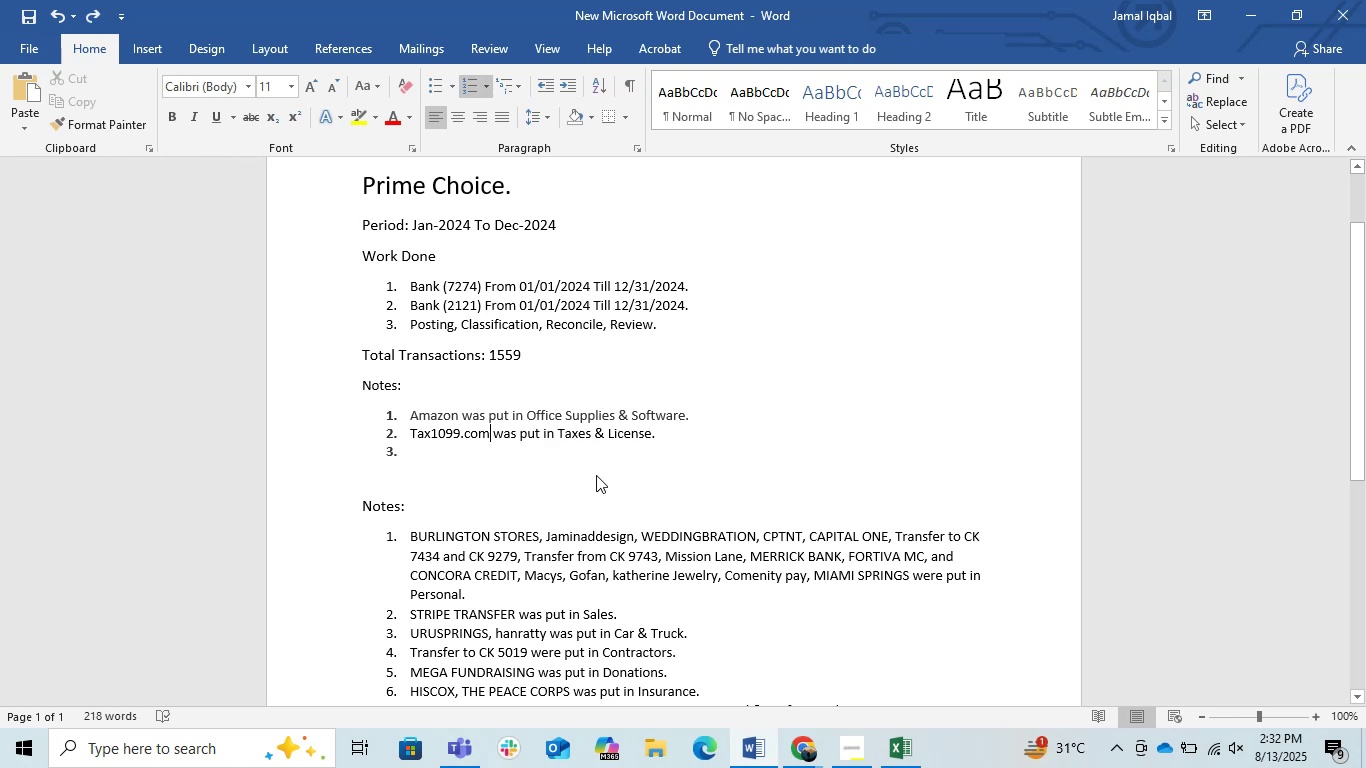 
key(Space)
 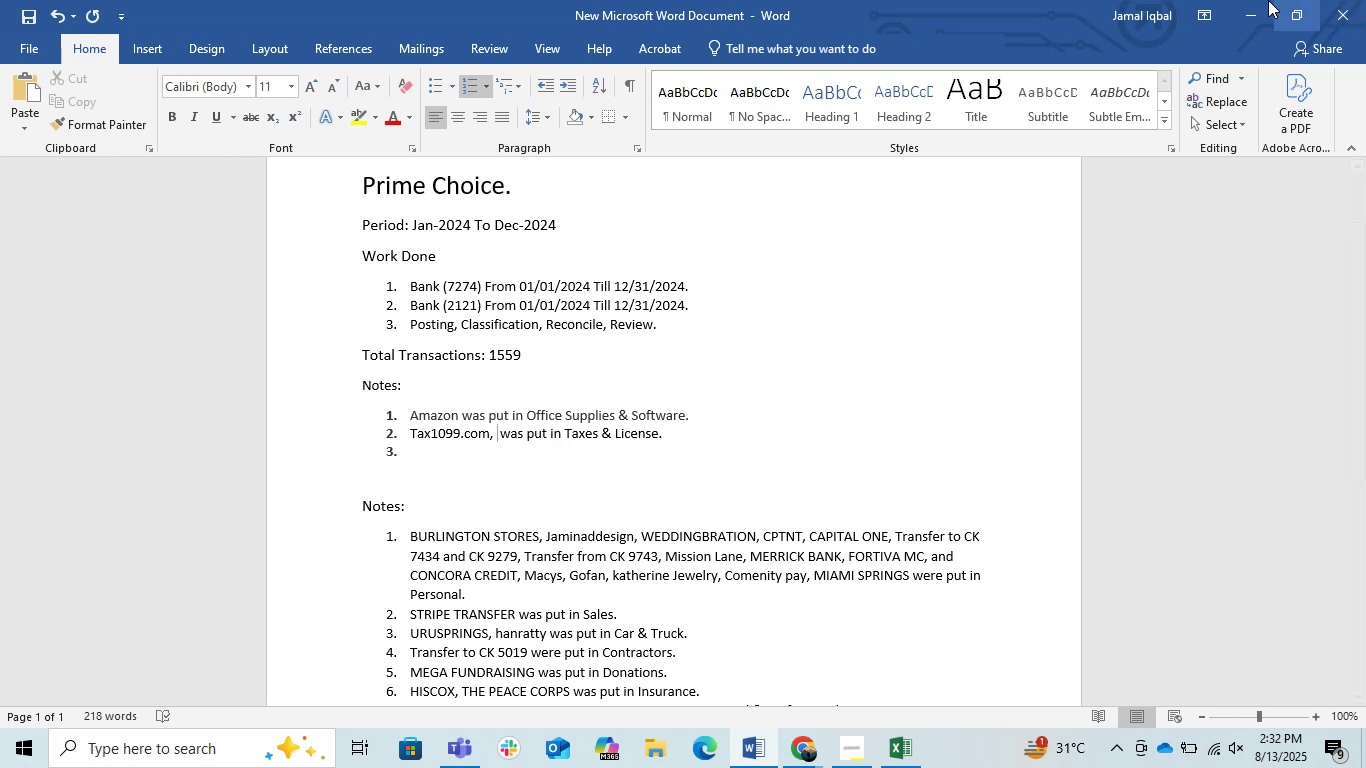 
left_click([1251, 2])
 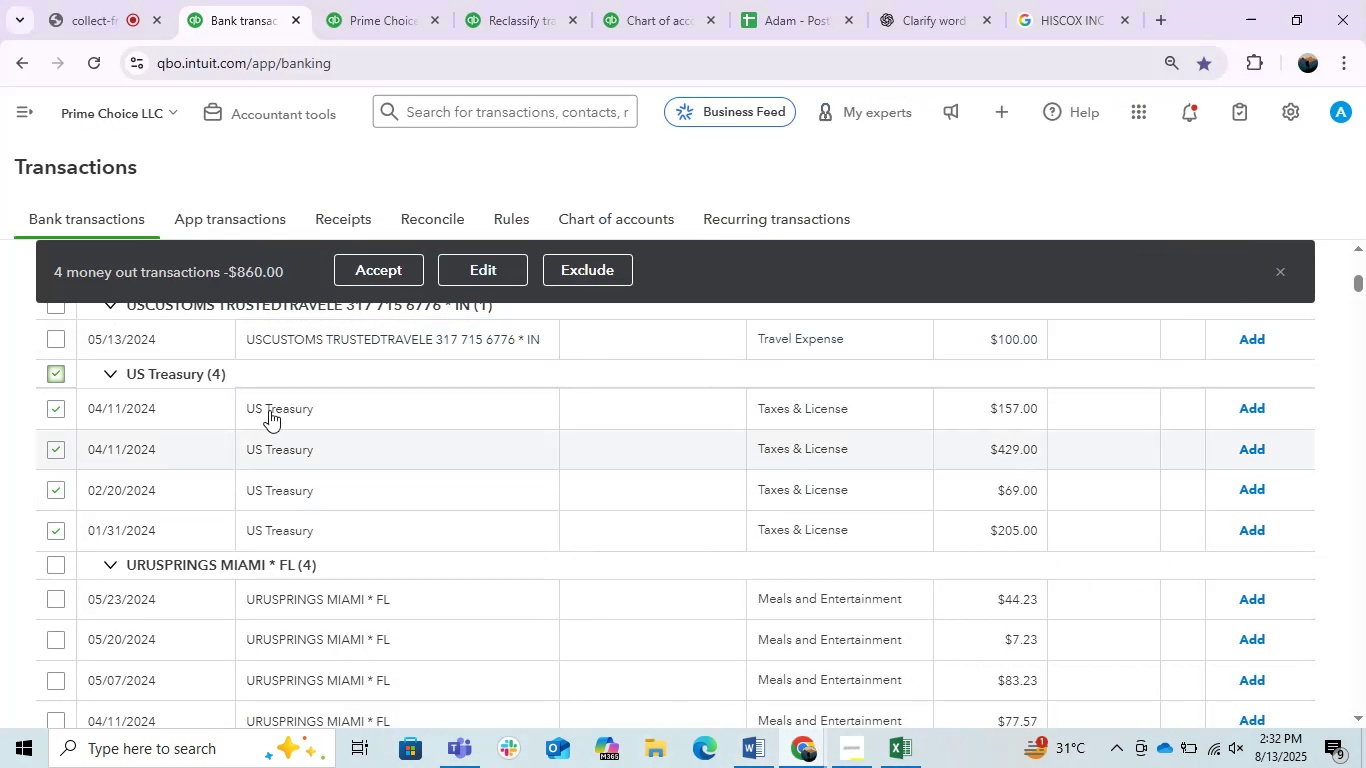 
left_click([273, 400])
 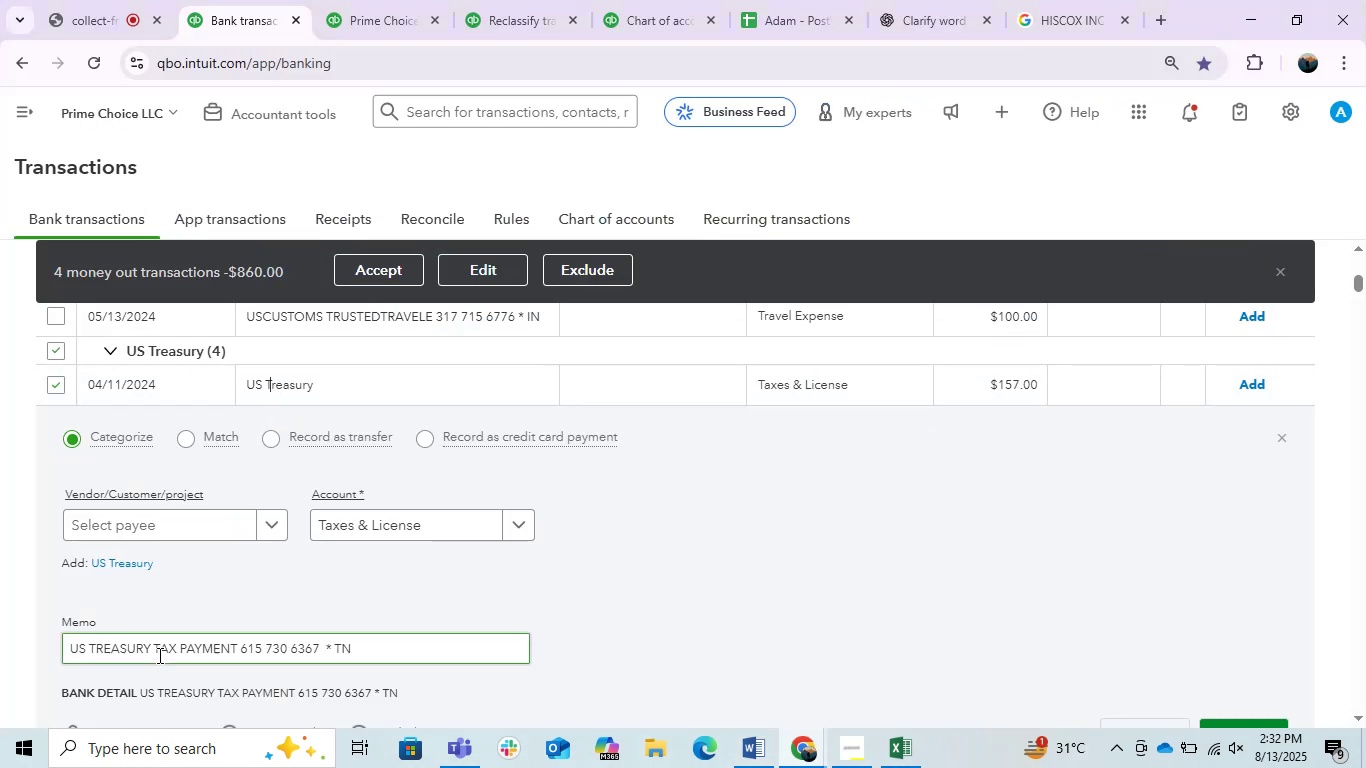 
left_click_drag(start_coordinate=[150, 654], to_coordinate=[58, 654])
 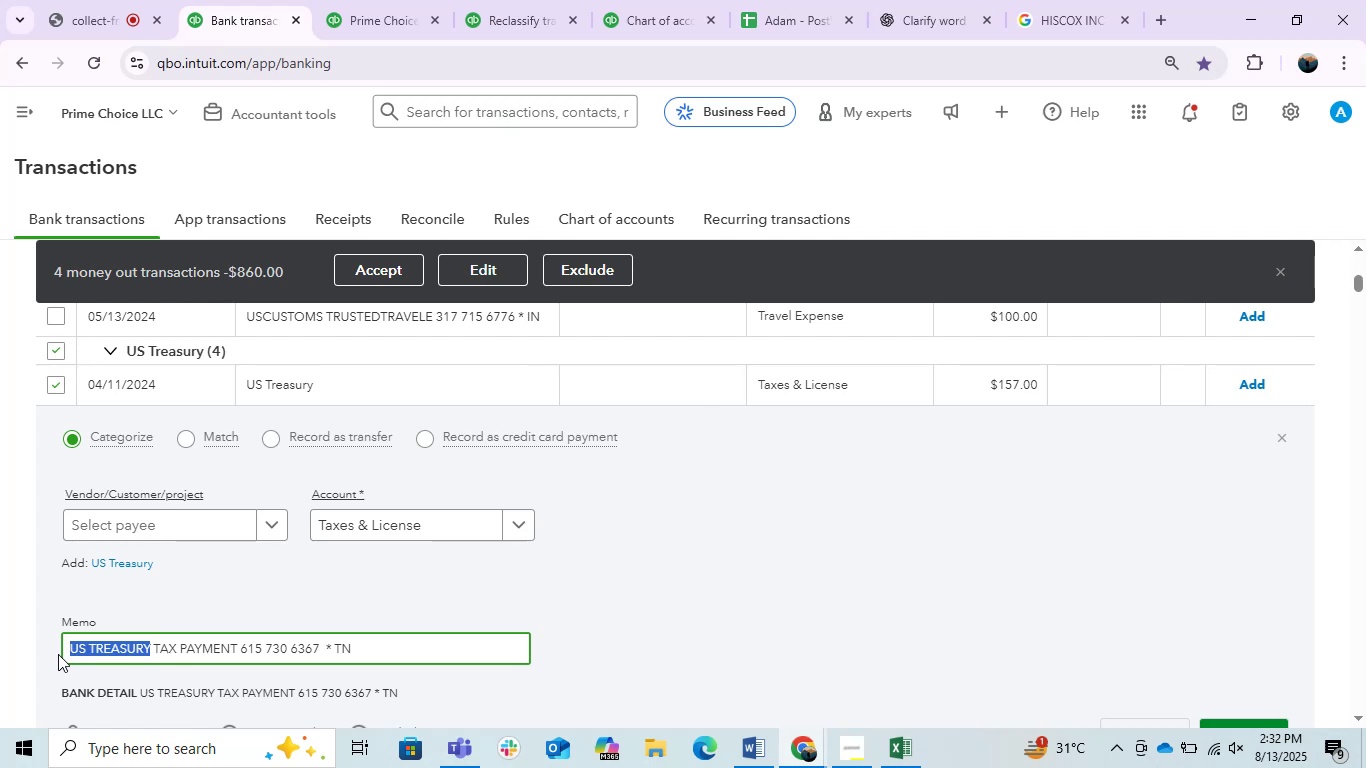 
key(Control+C)
 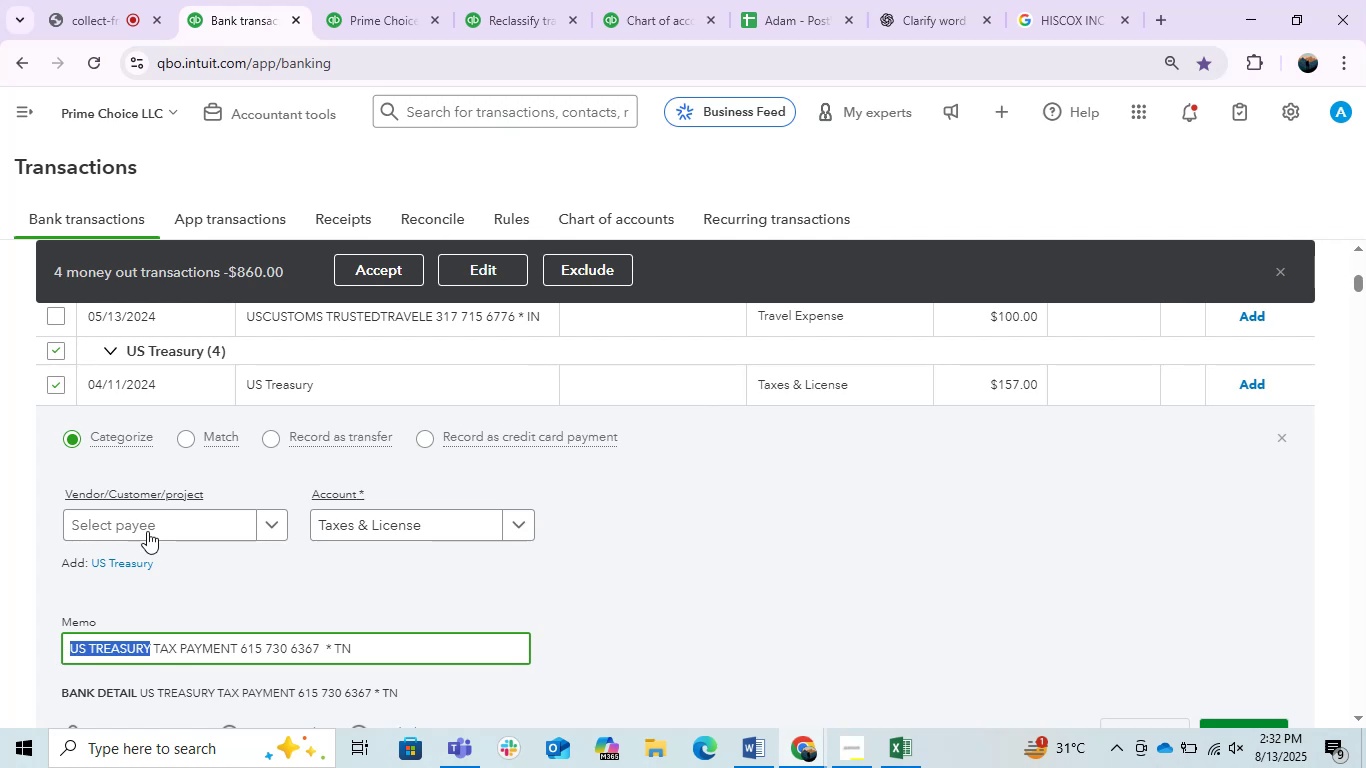 
key(Control+C)
 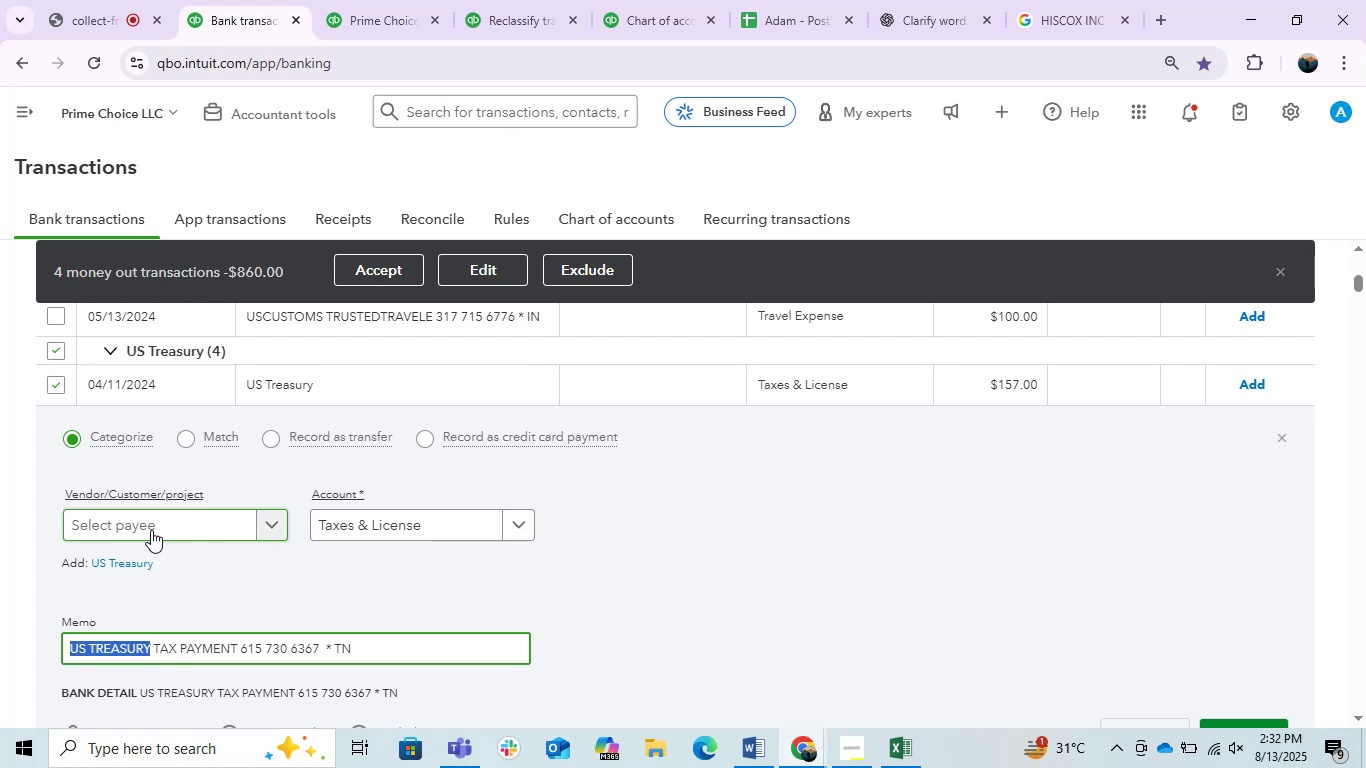 
left_click([151, 530])
 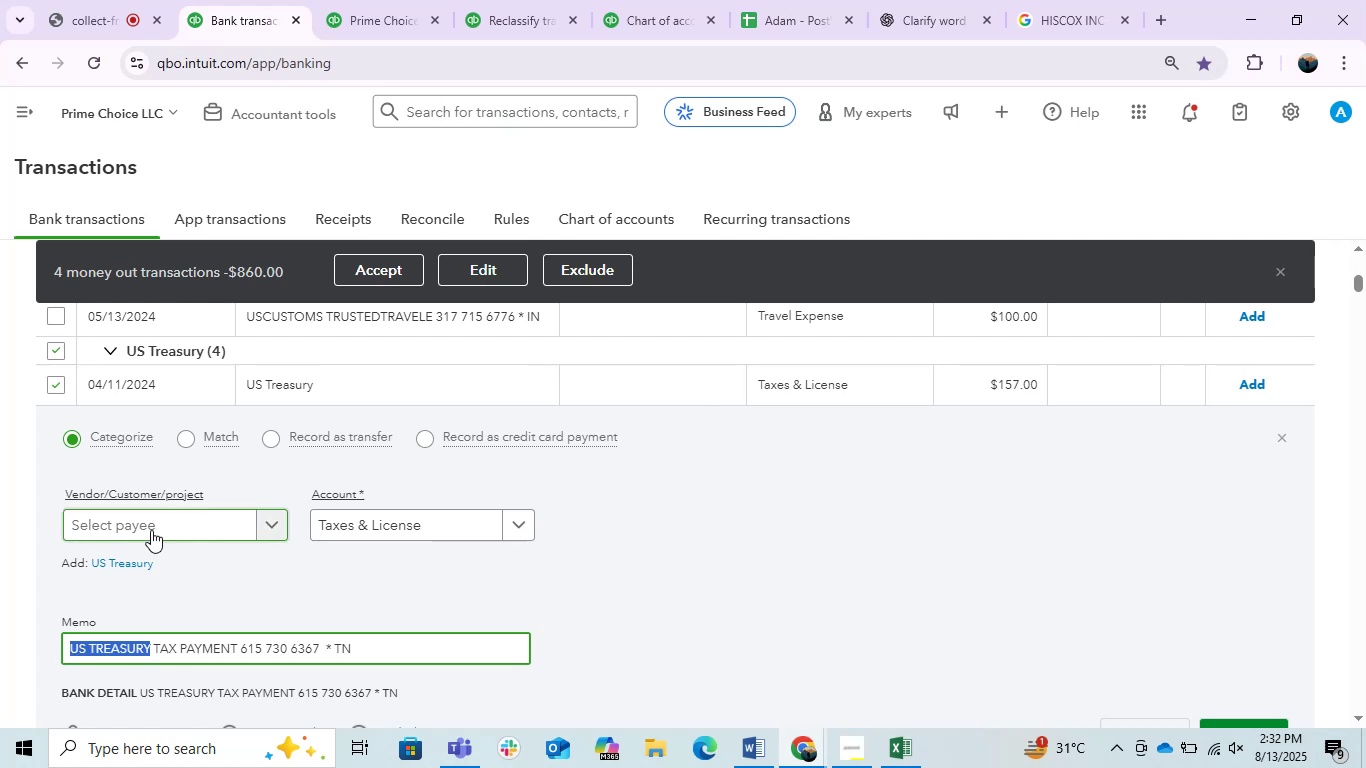 
key(Control+ControlLeft)
 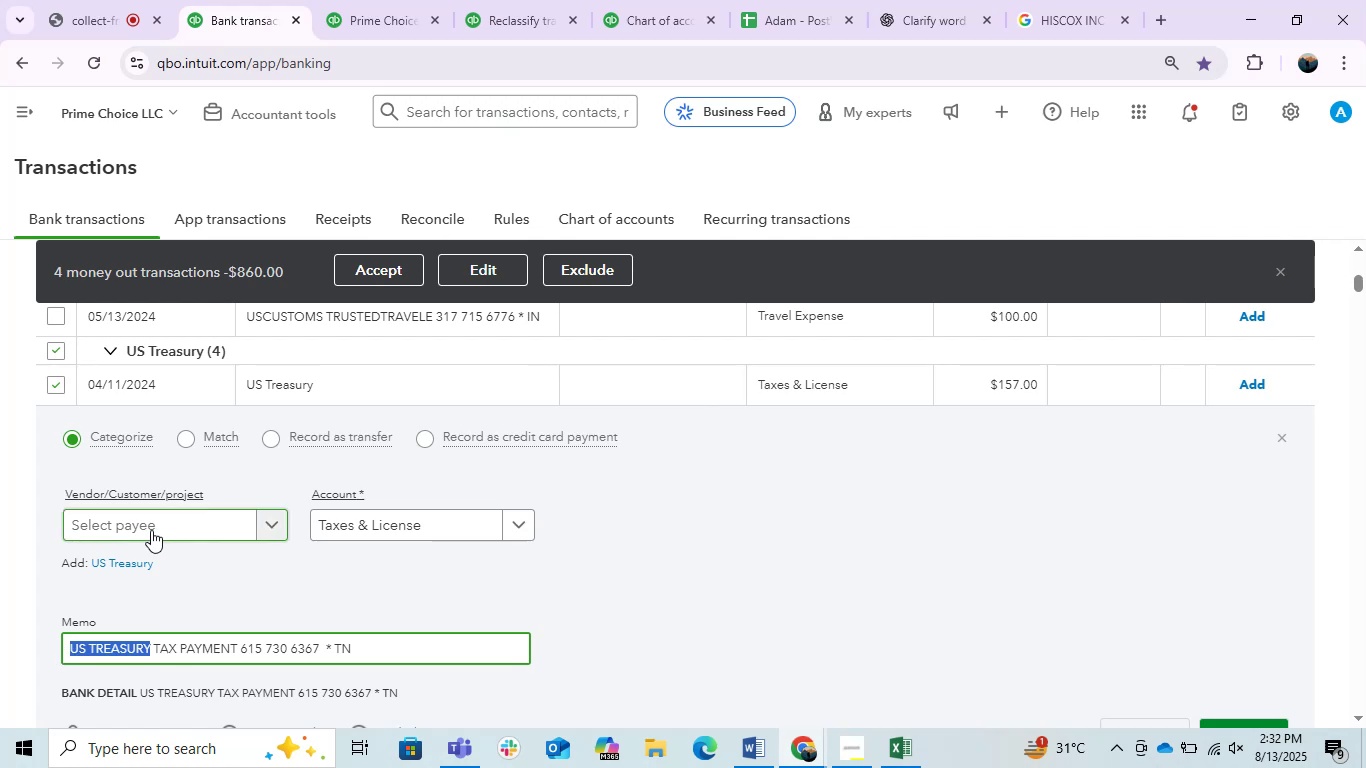 
key(Control+V)
 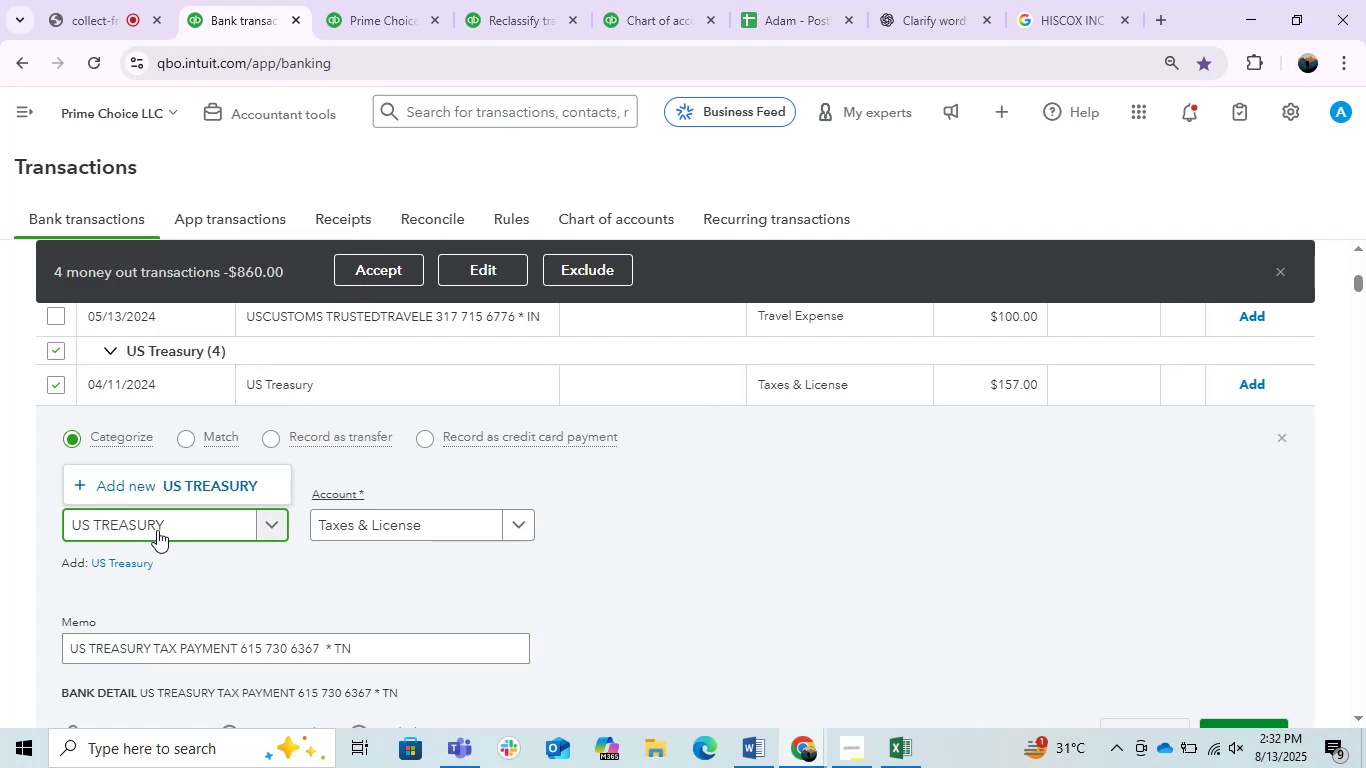 
left_click([220, 490])
 